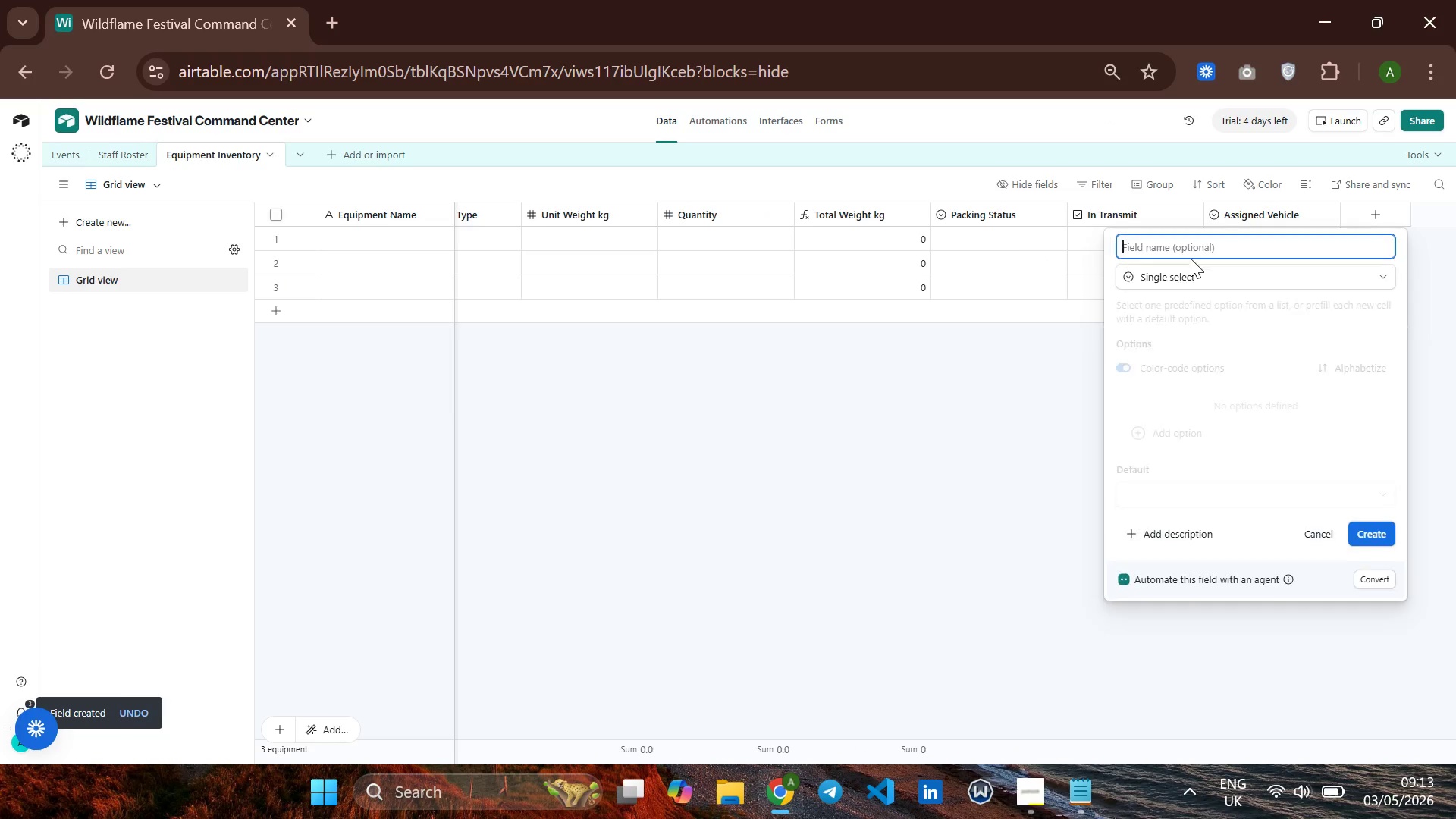 
key(Enter)
 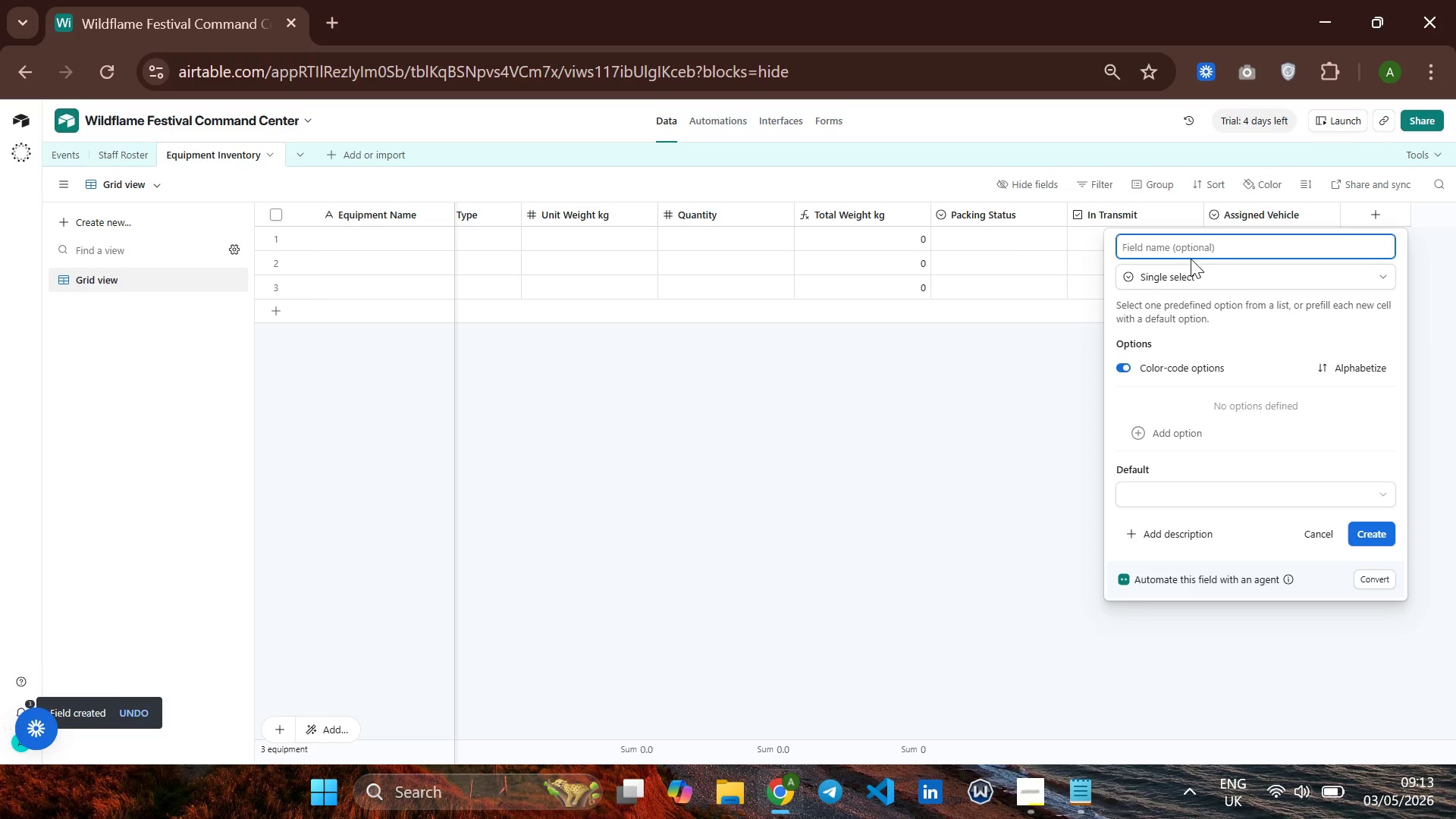 
type(Condition )
key(Backspace)
 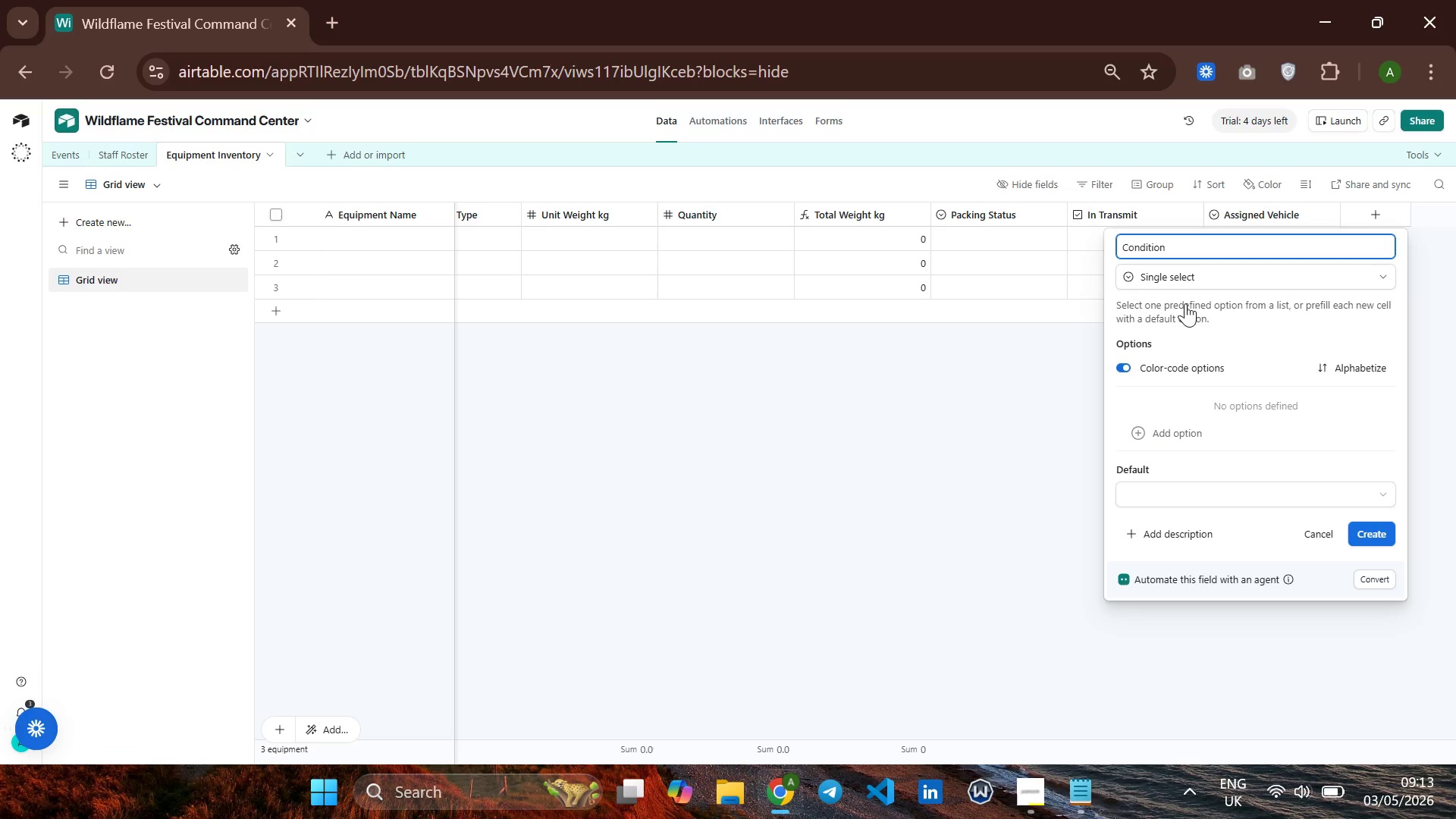 
left_click([1157, 441])
 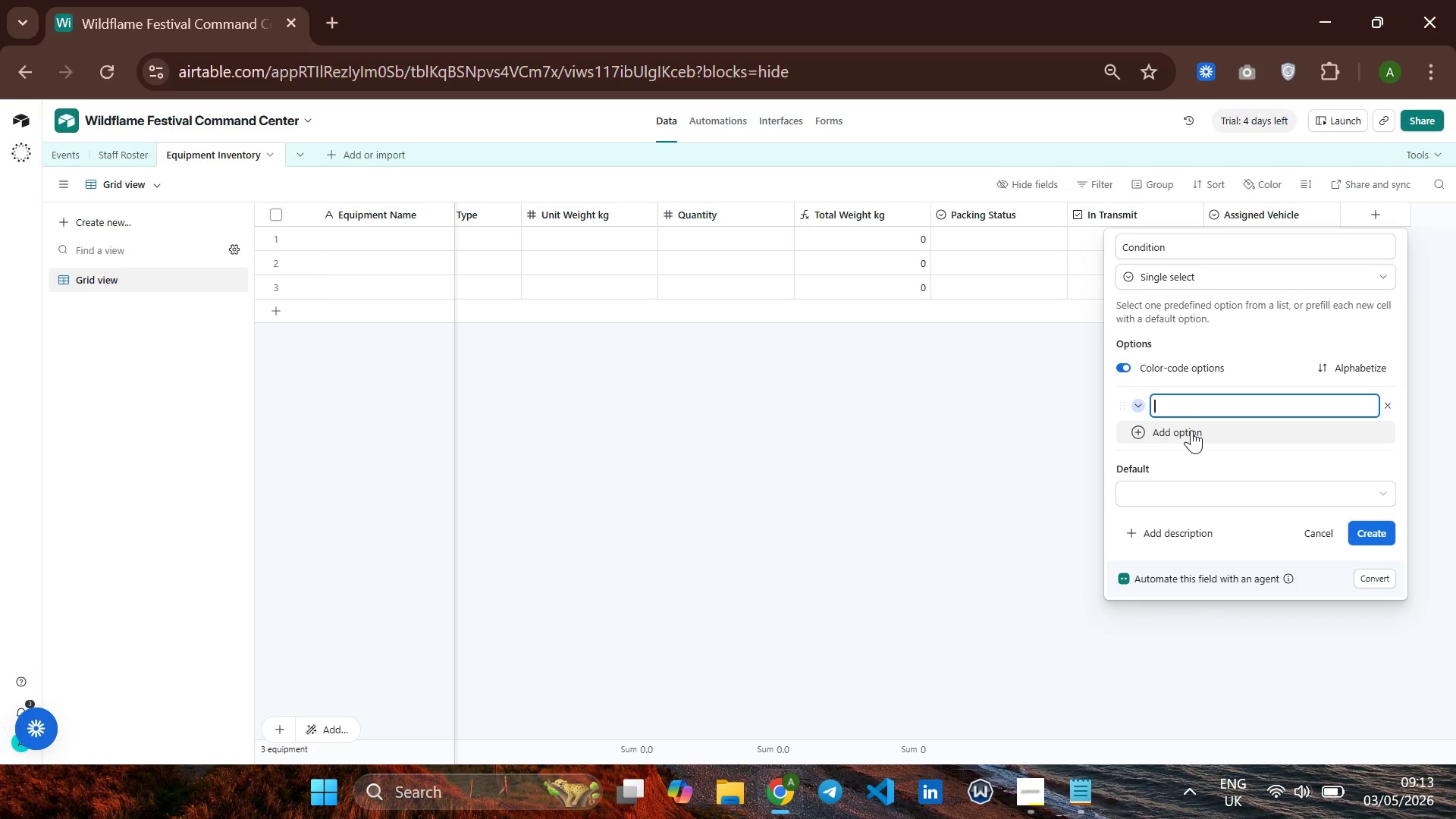 
type(Excellent)
 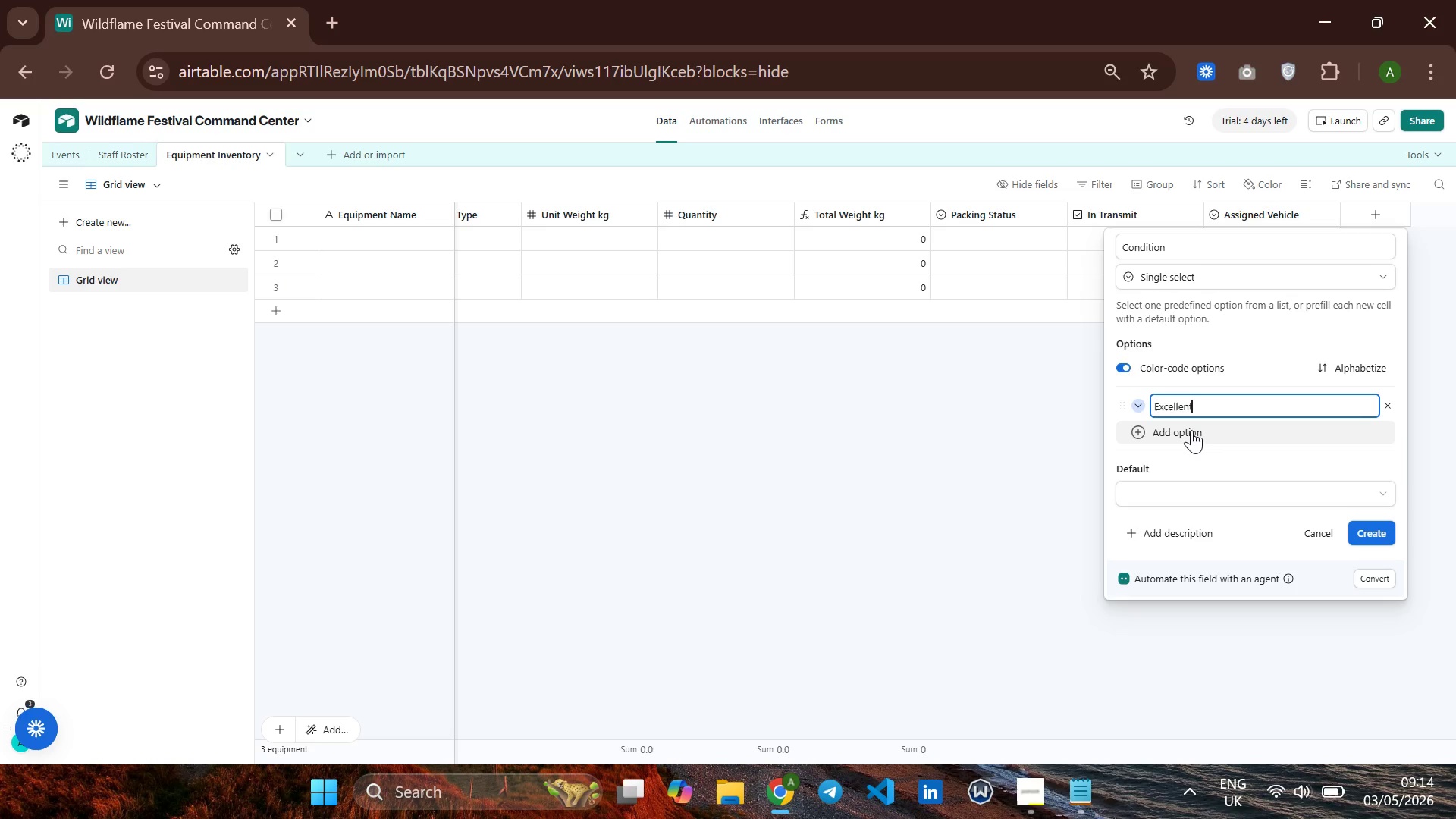 
key(Enter)
 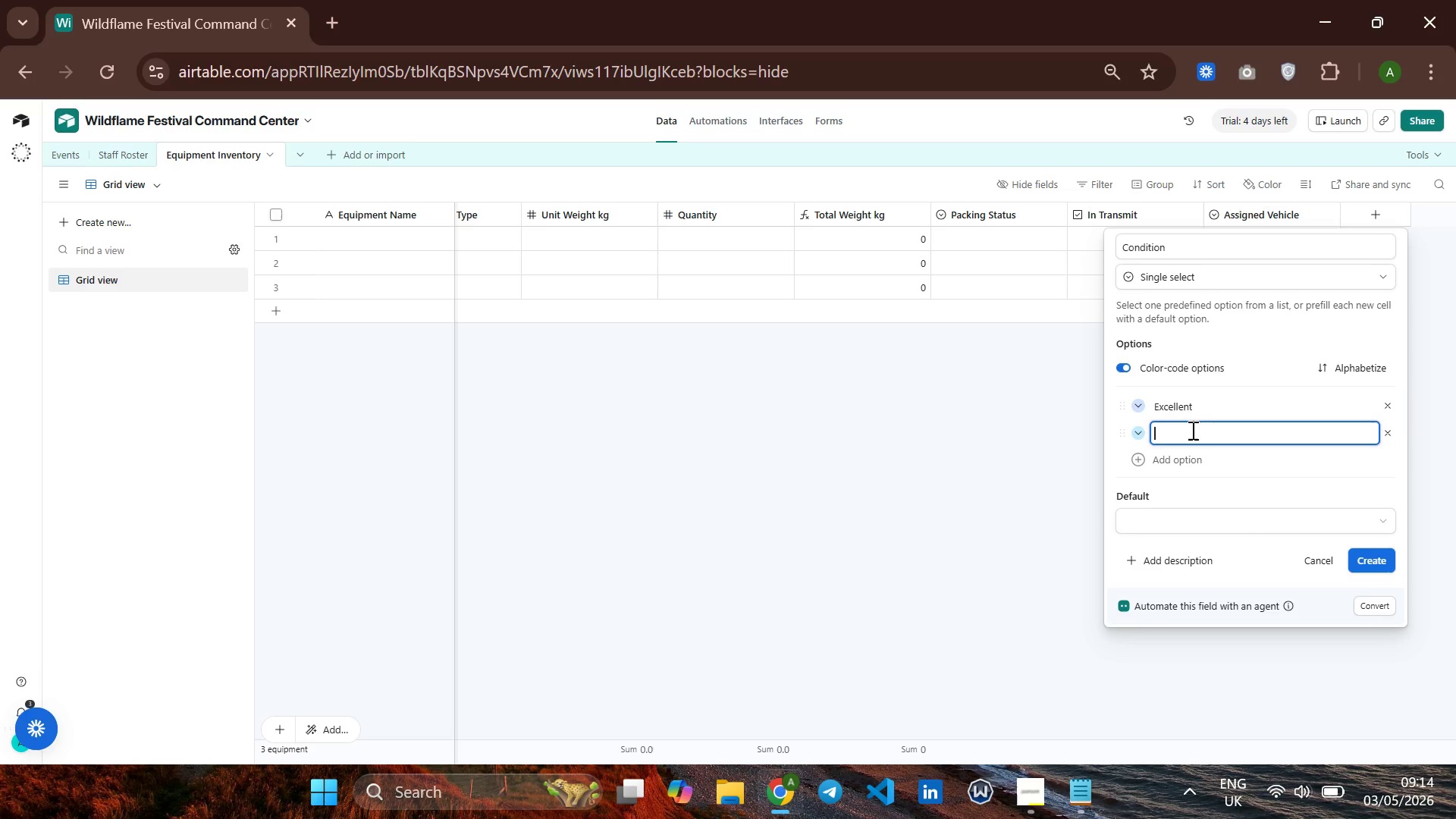 
type(Good)
 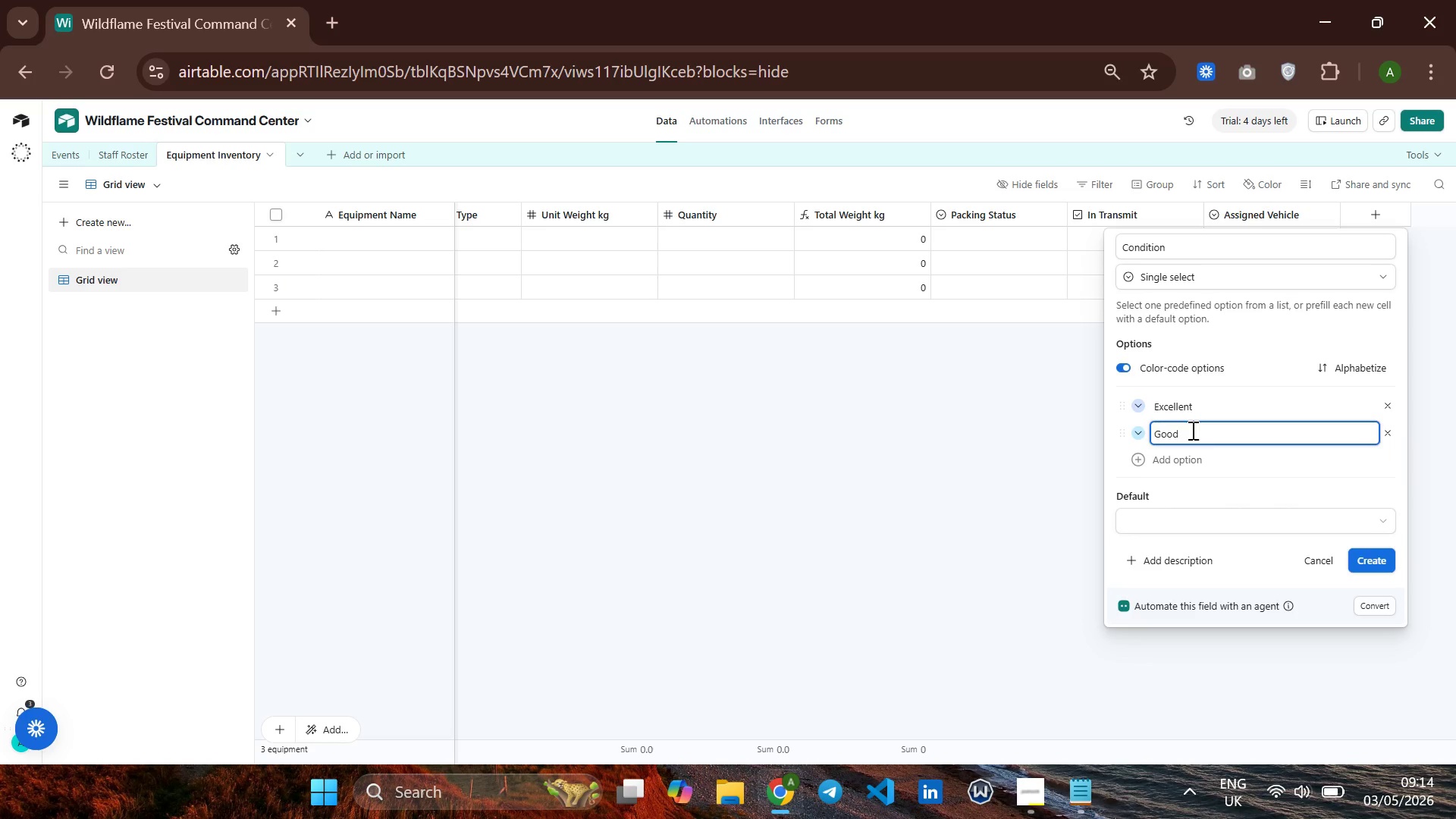 
key(Enter)
 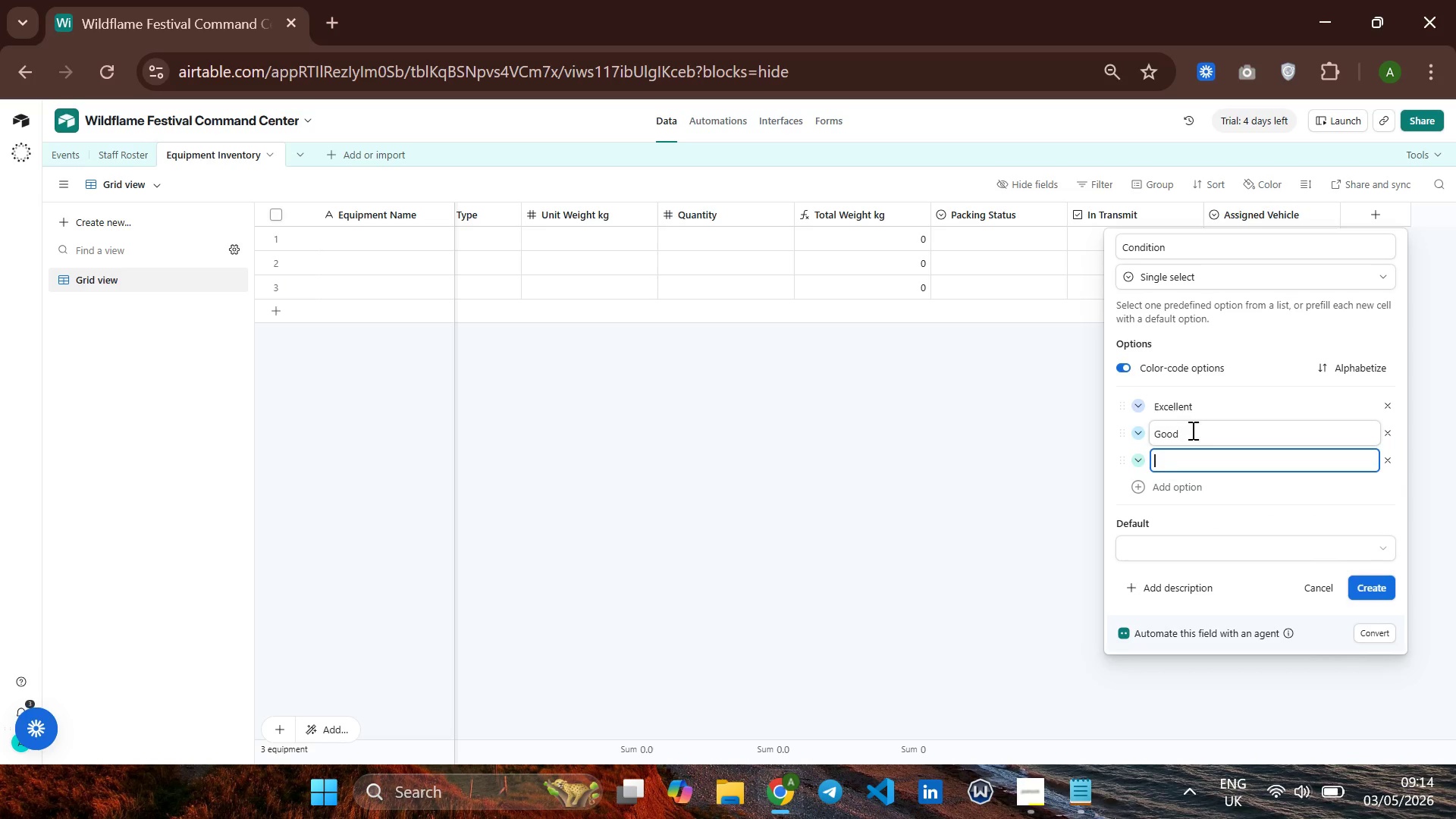 
type(Need Service)
 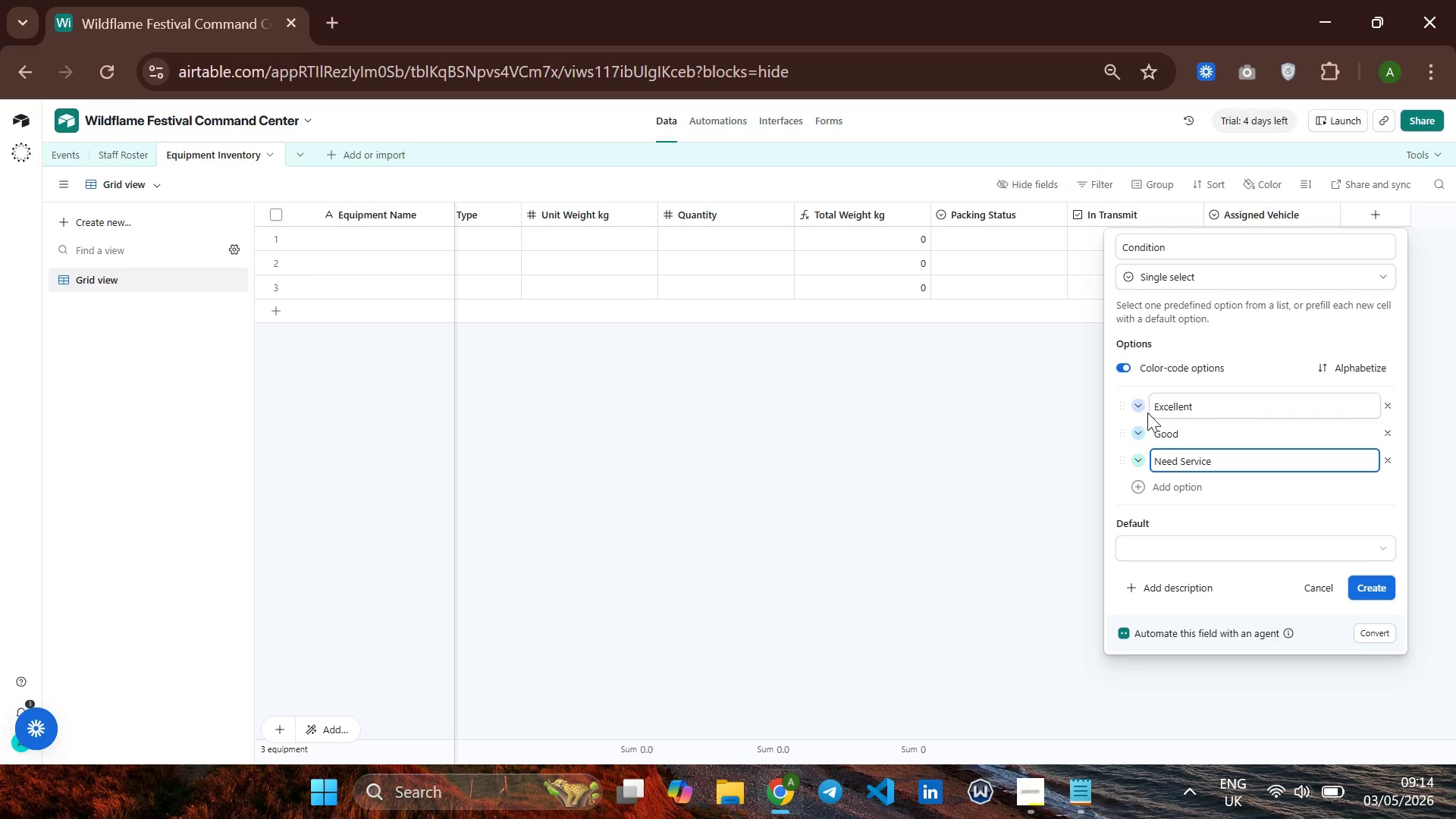 
left_click([1140, 409])
 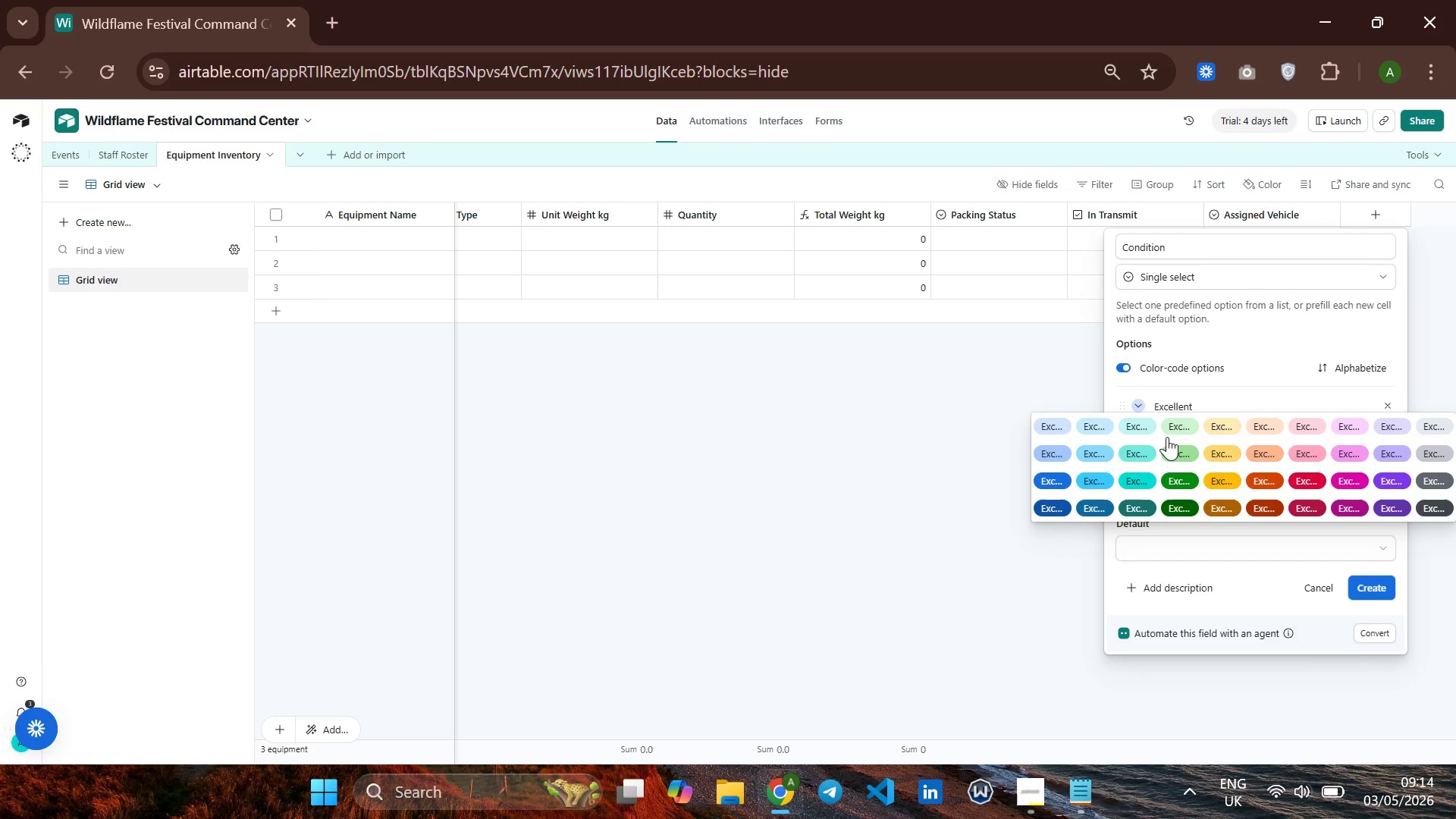 
wait(7.77)
 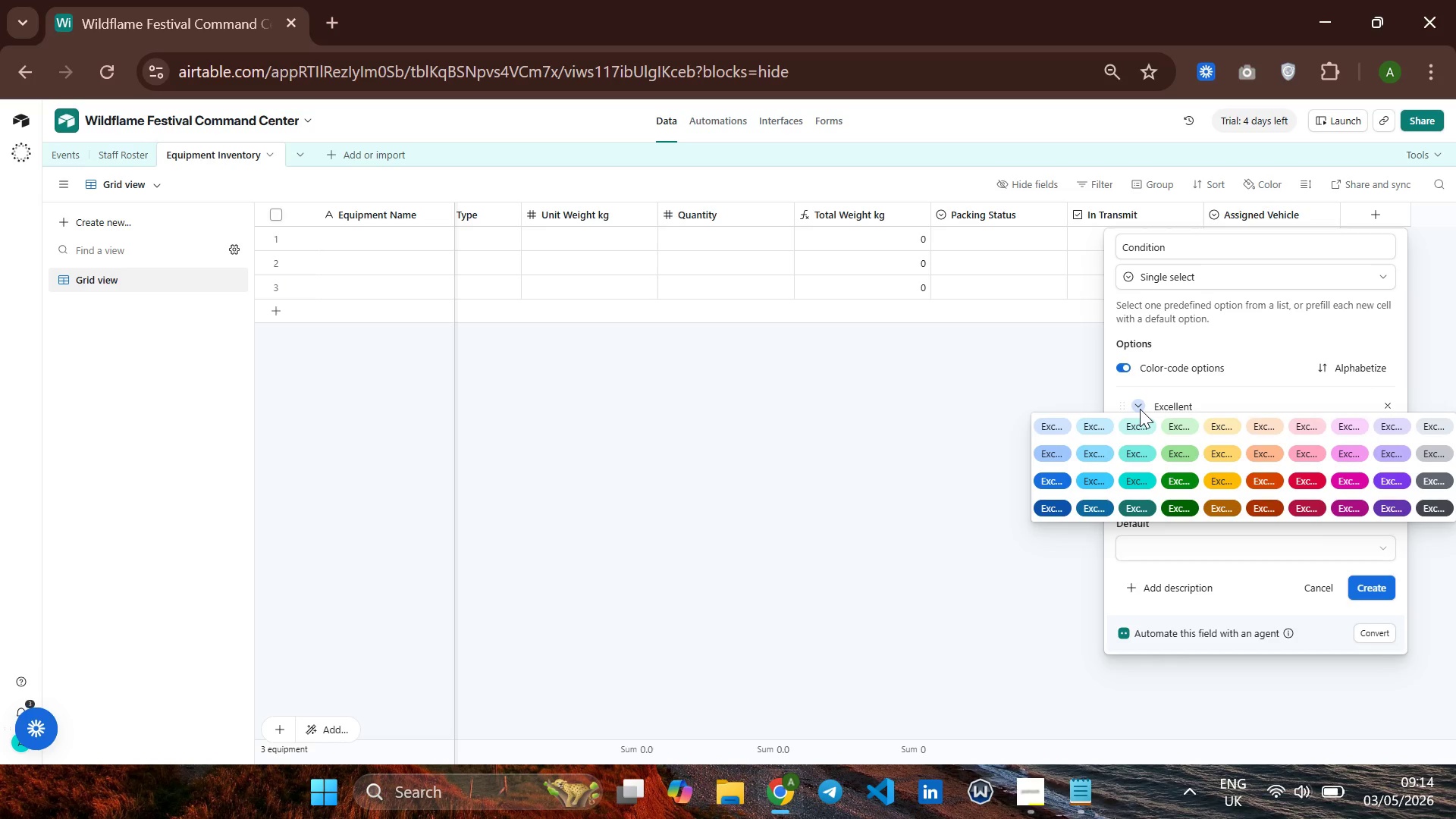 
left_click([1189, 454])
 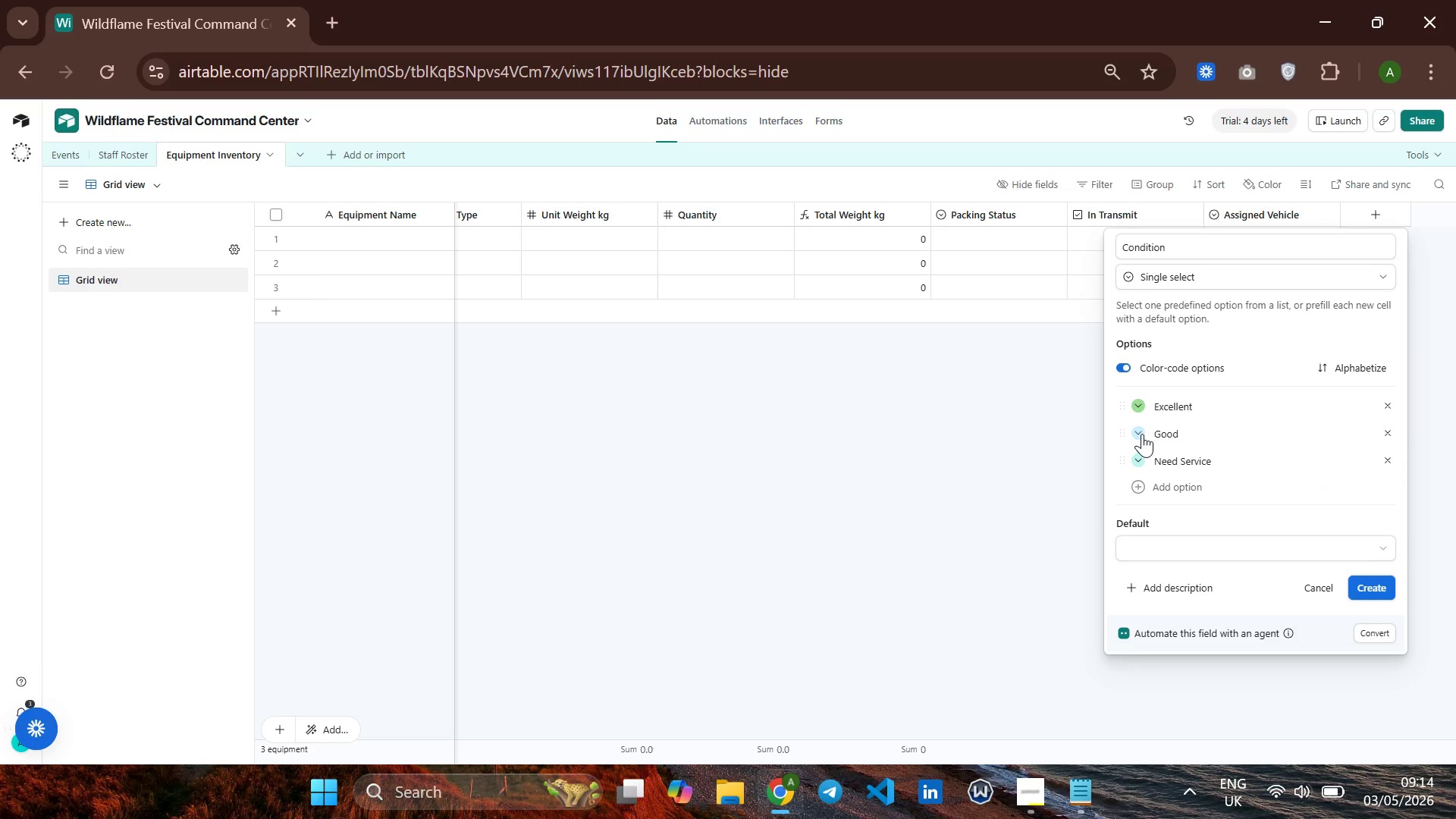 
left_click([1142, 434])
 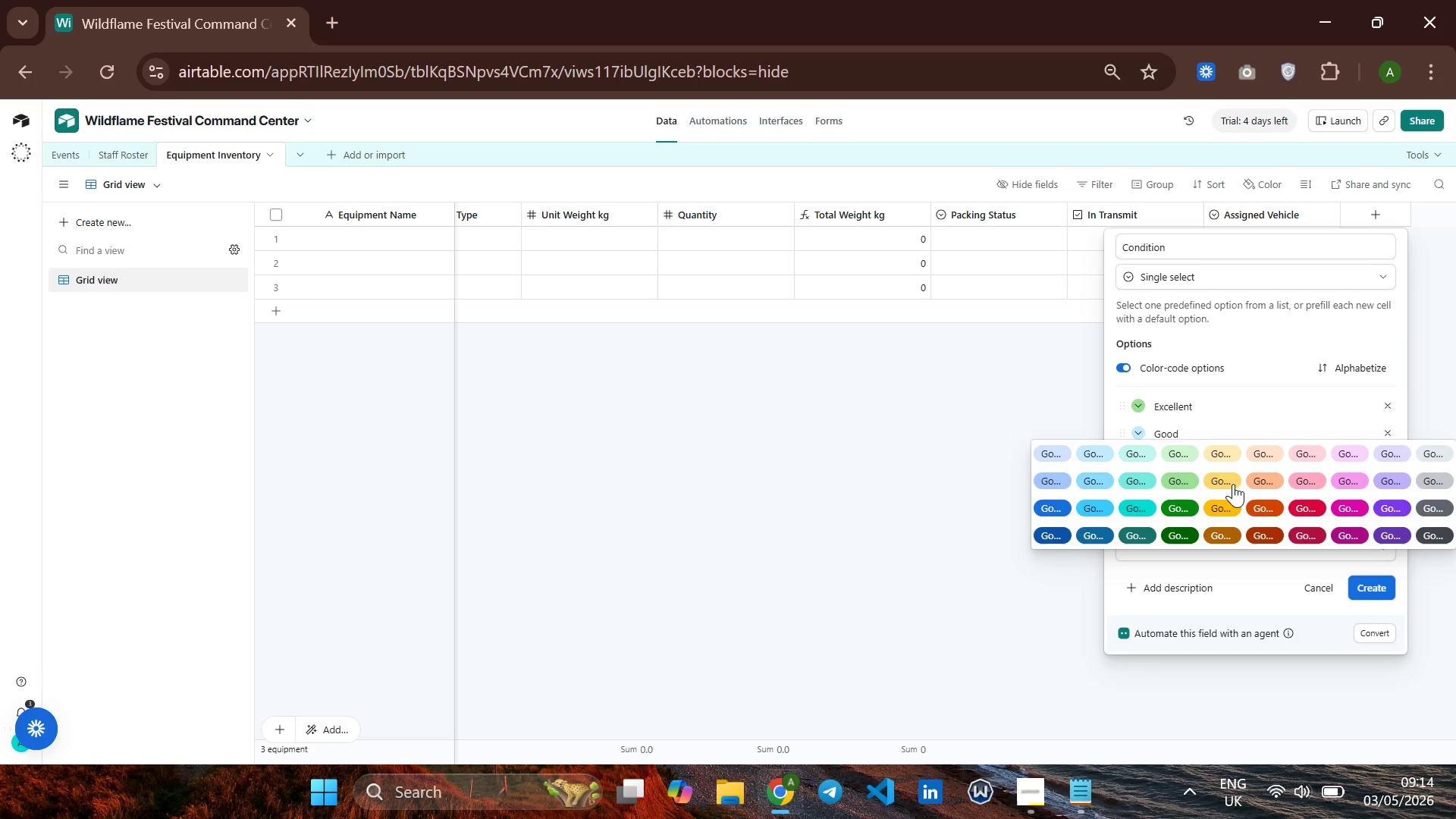 
left_click([1232, 483])
 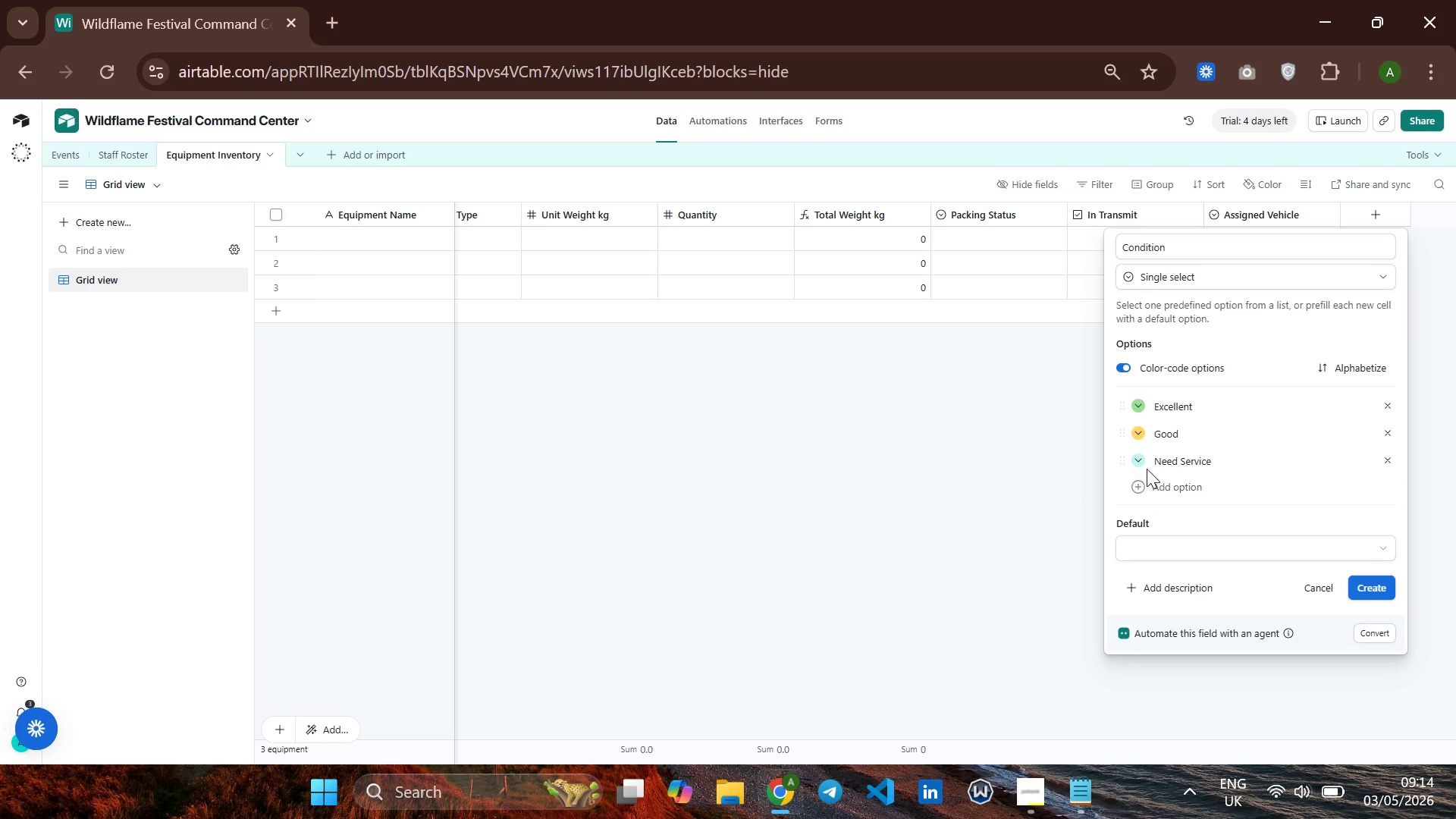 
left_click([1144, 462])
 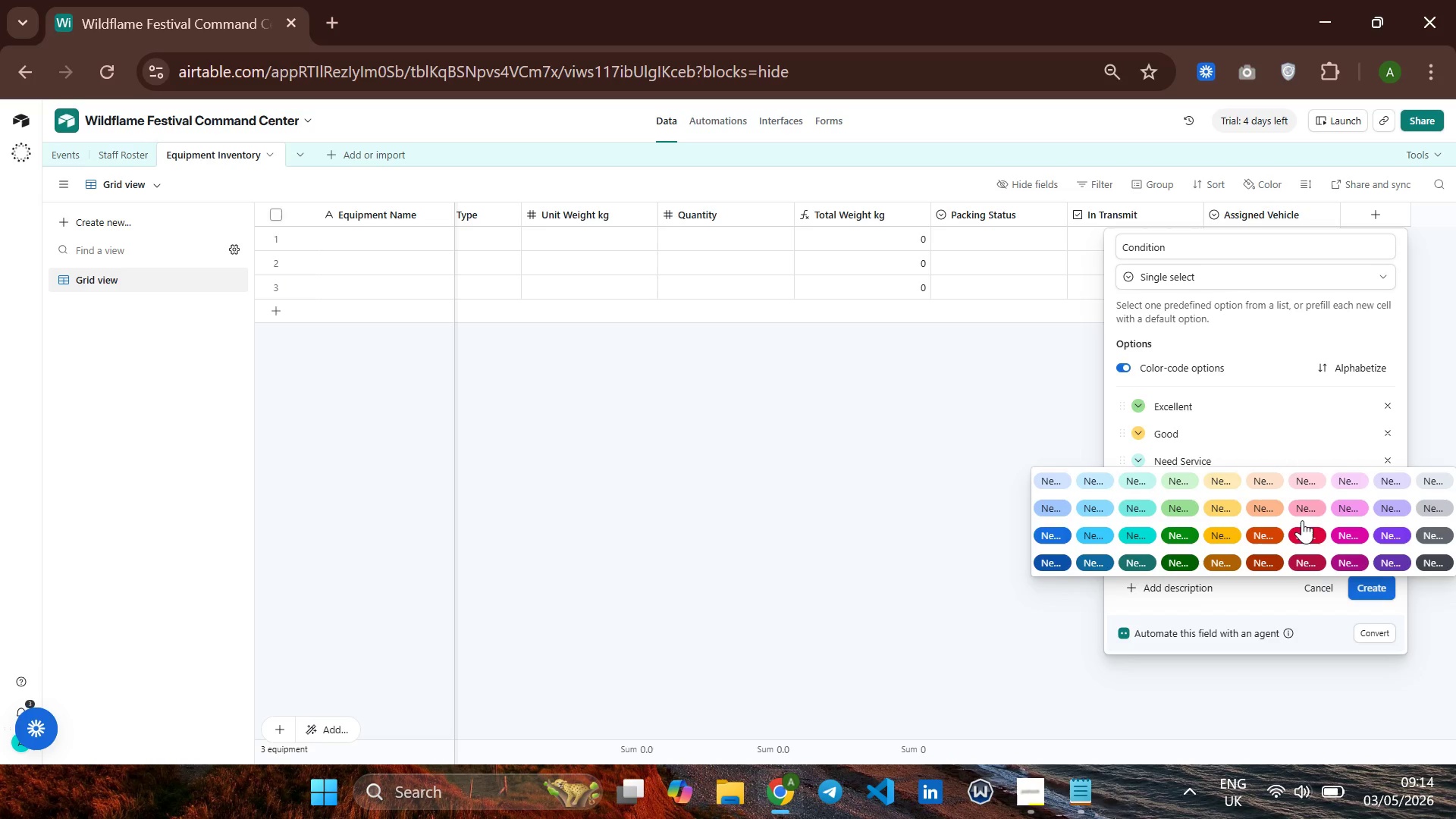 
left_click([1310, 528])
 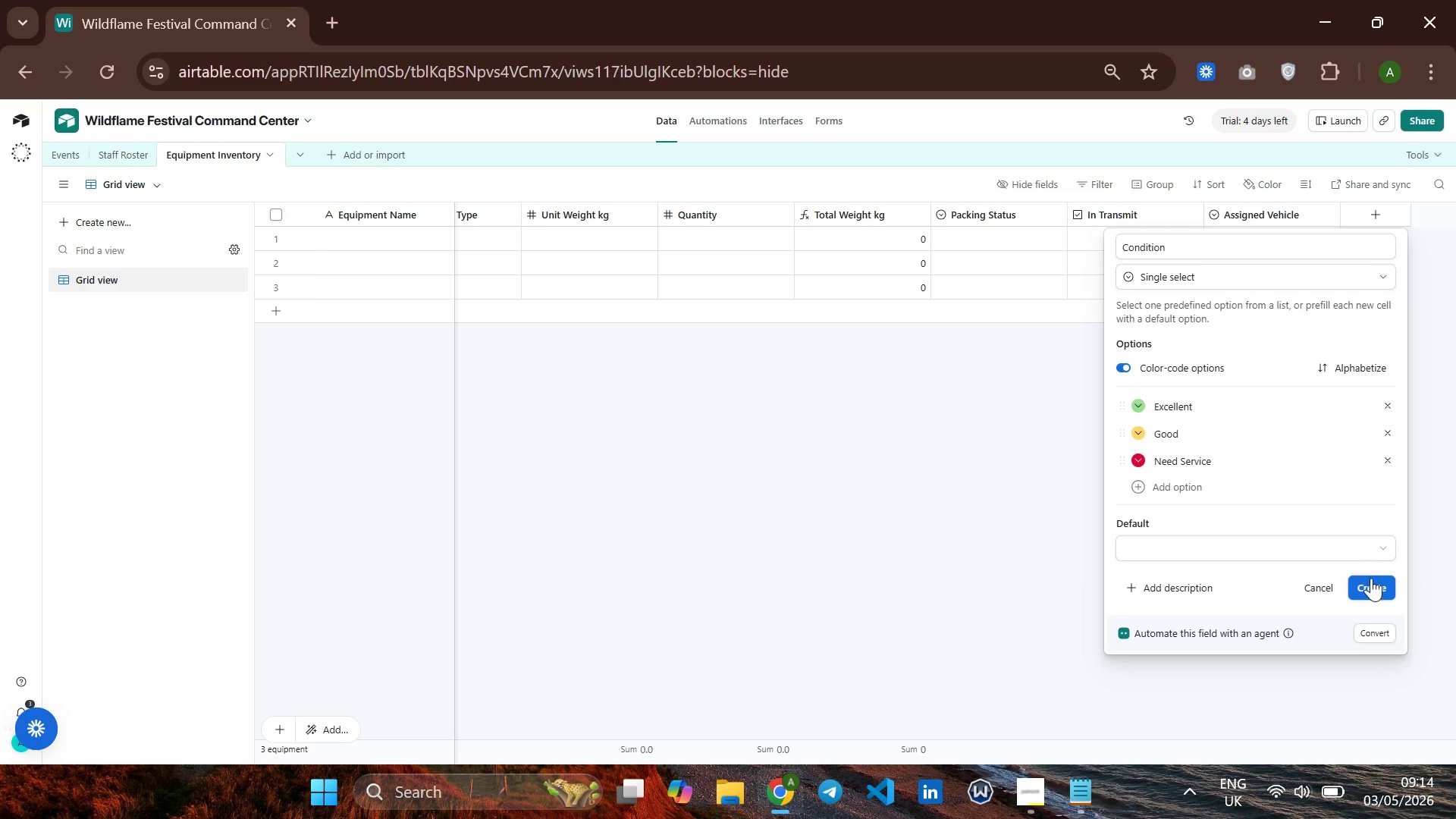 
left_click([1373, 581])
 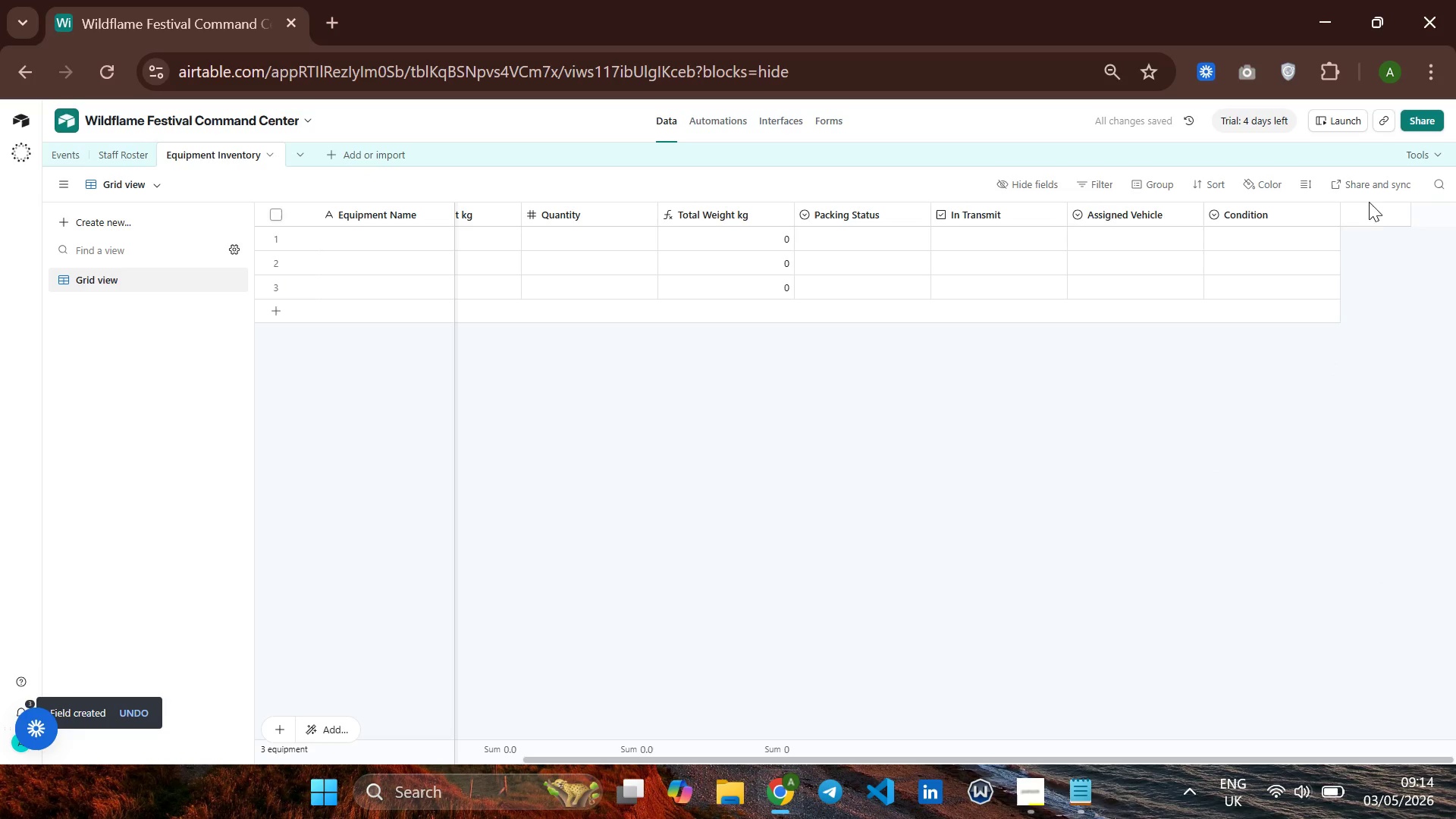 
left_click([1378, 214])
 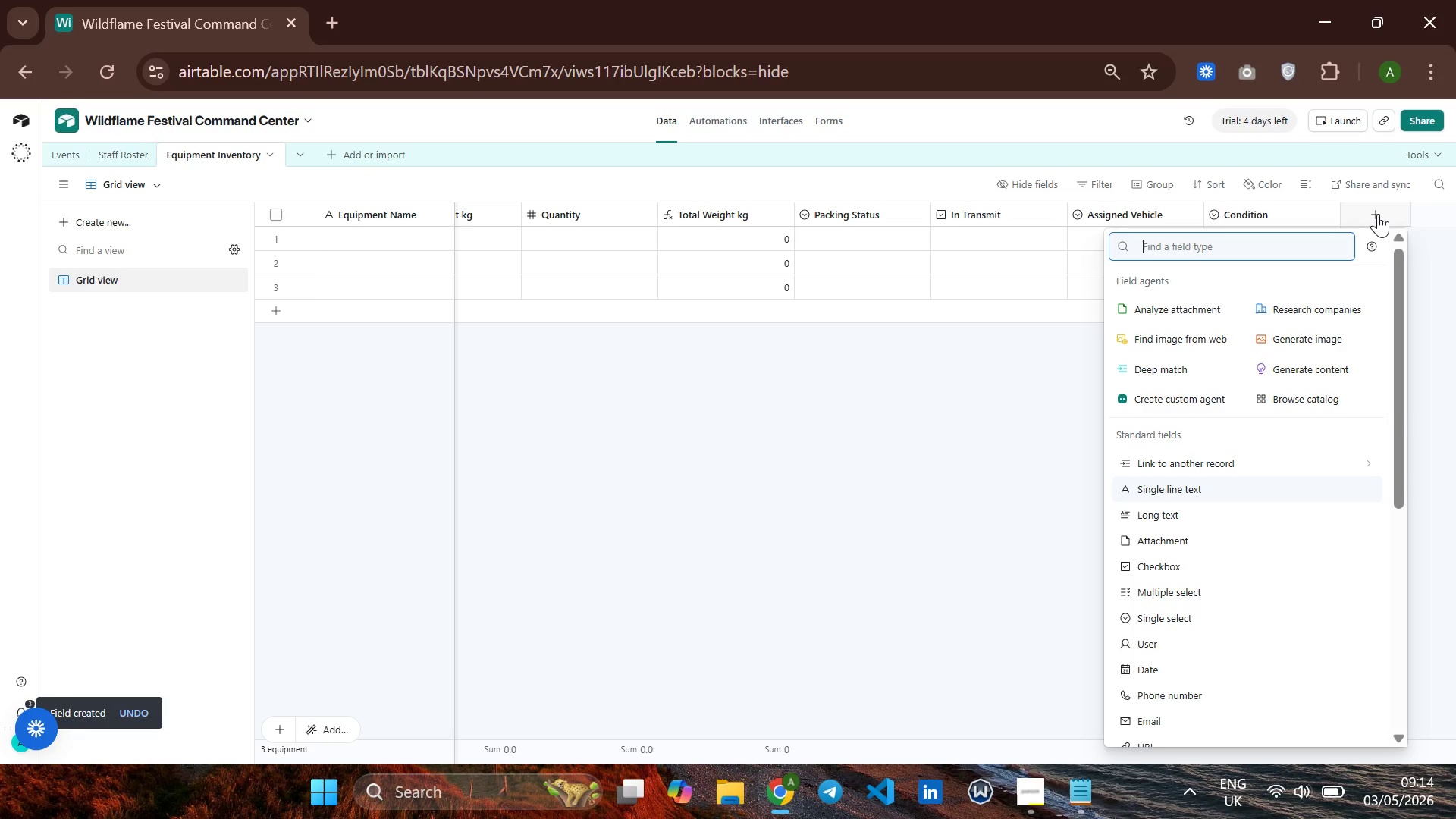 
wait(6.03)
 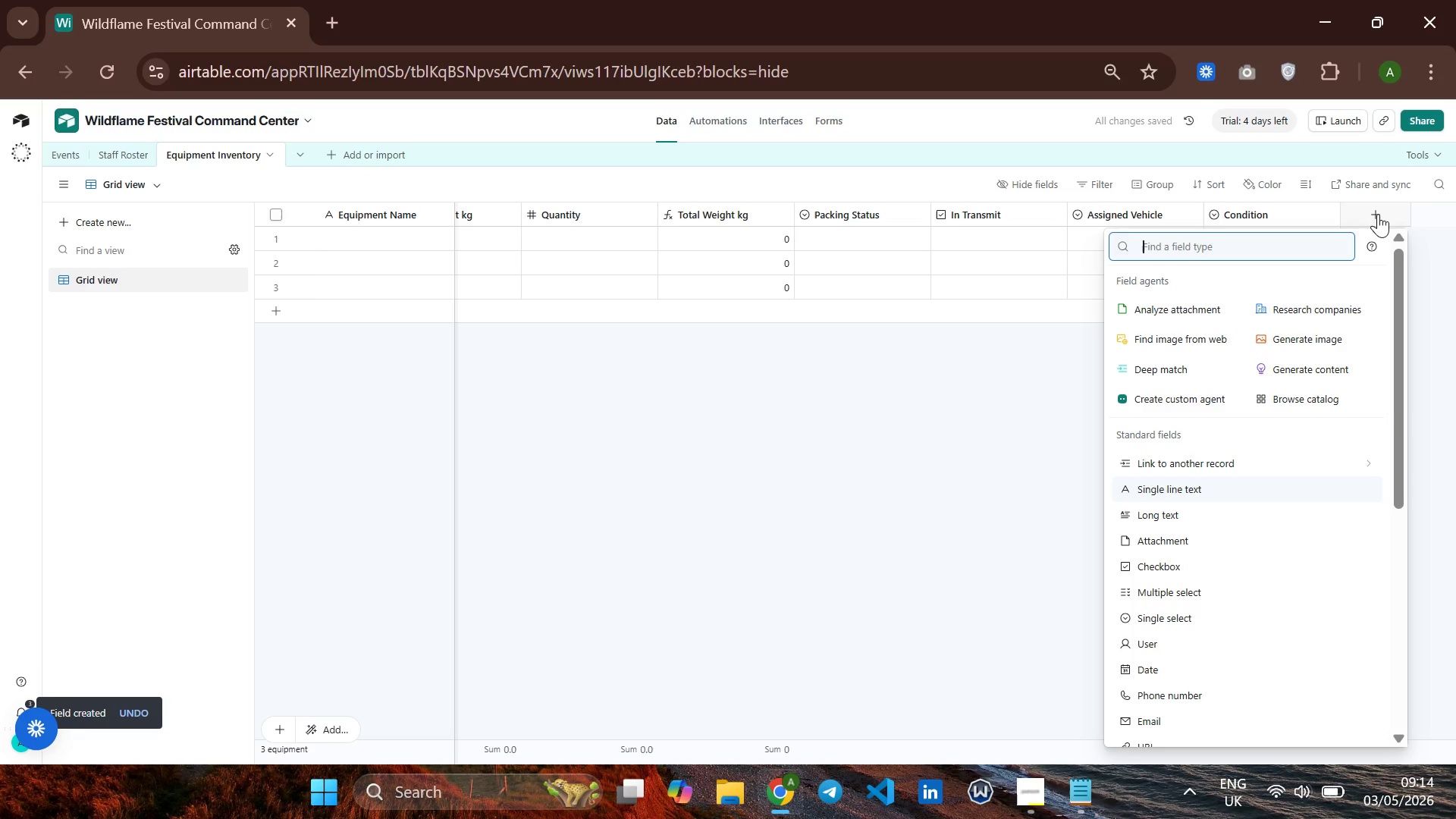 
type(sing)
 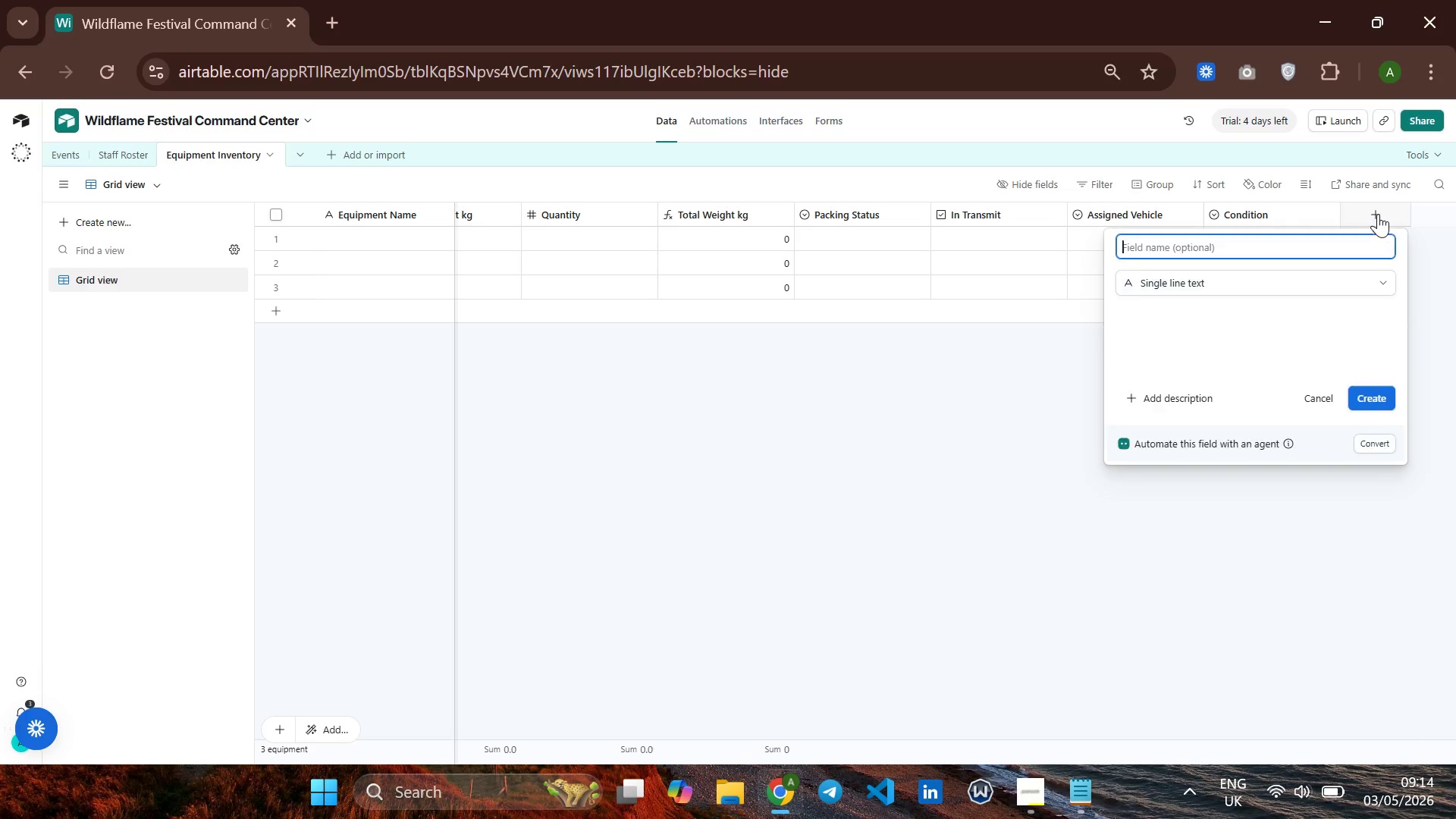 
key(Enter)
 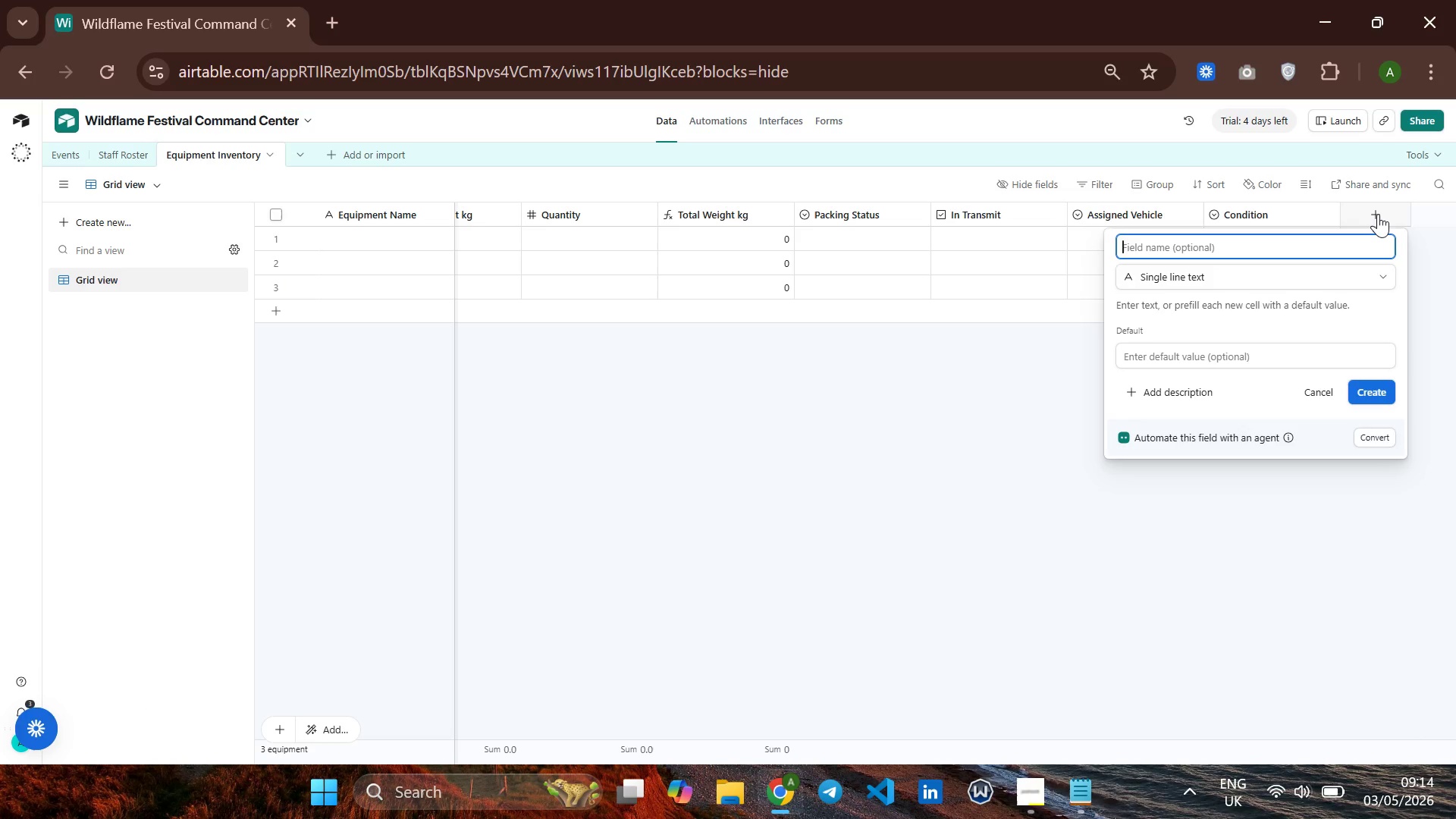 
type(Storage Location)
 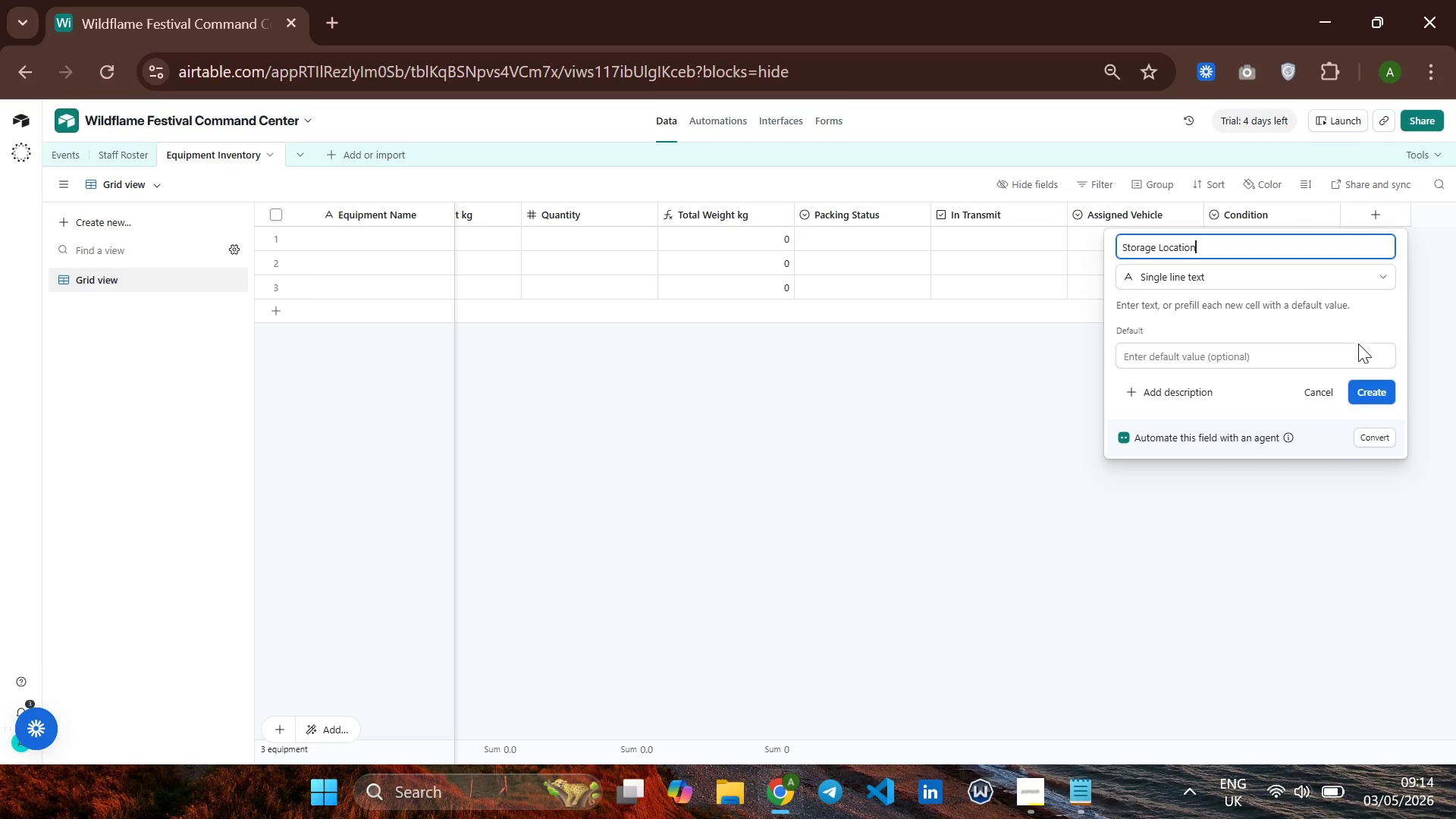 
left_click([1370, 394])
 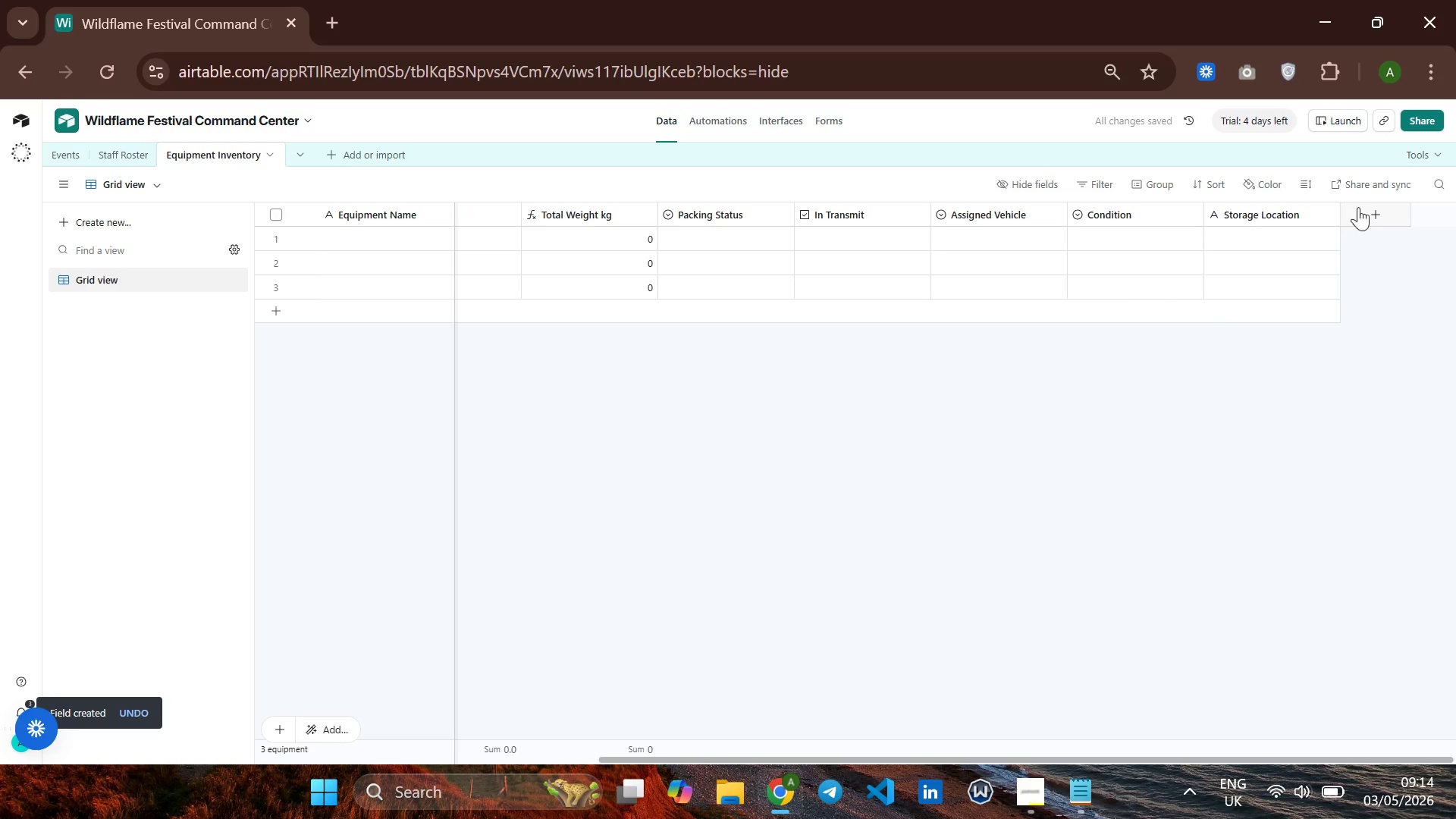 
left_click([1376, 216])
 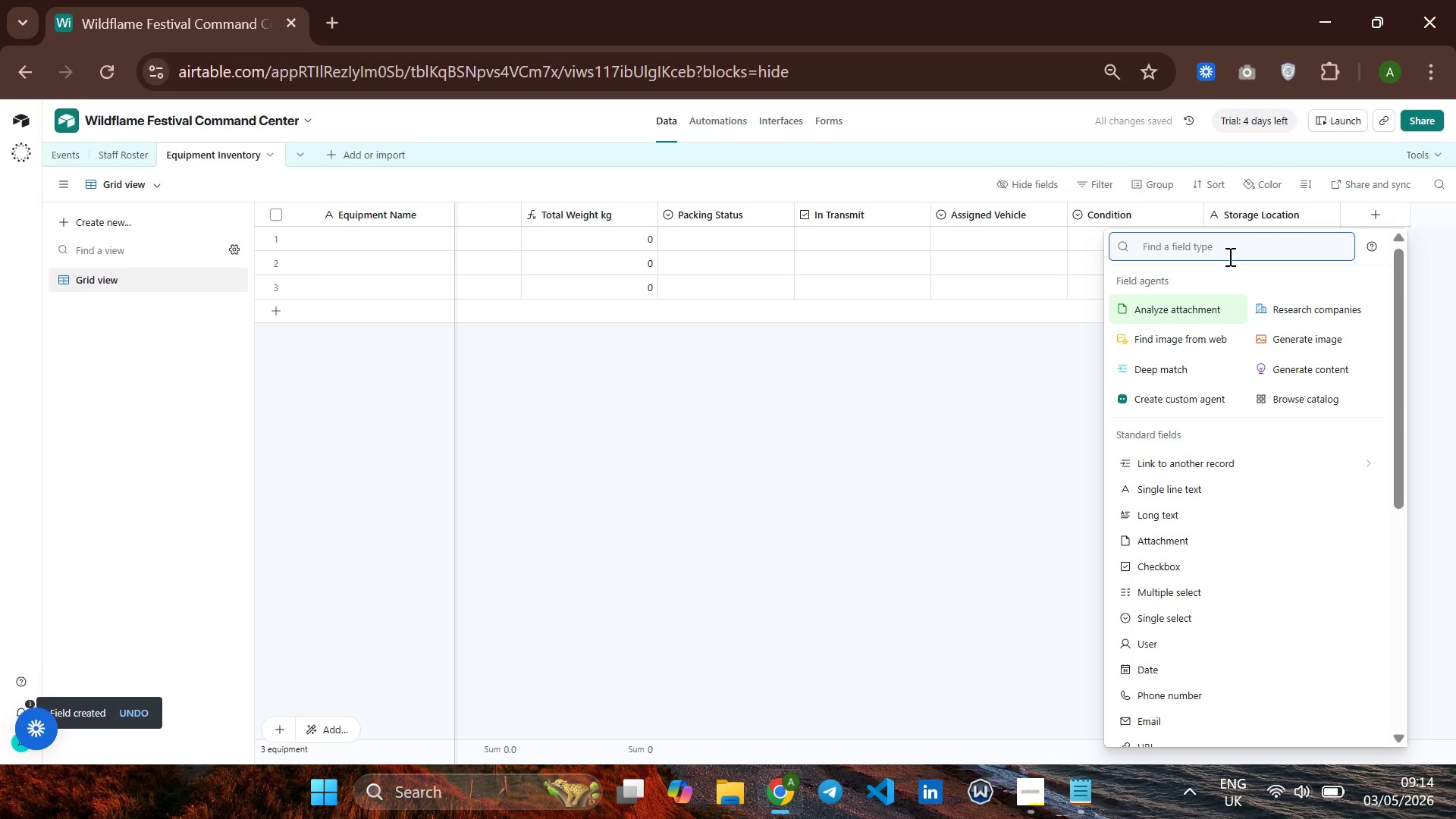 
type(date )
key(Backspace)
 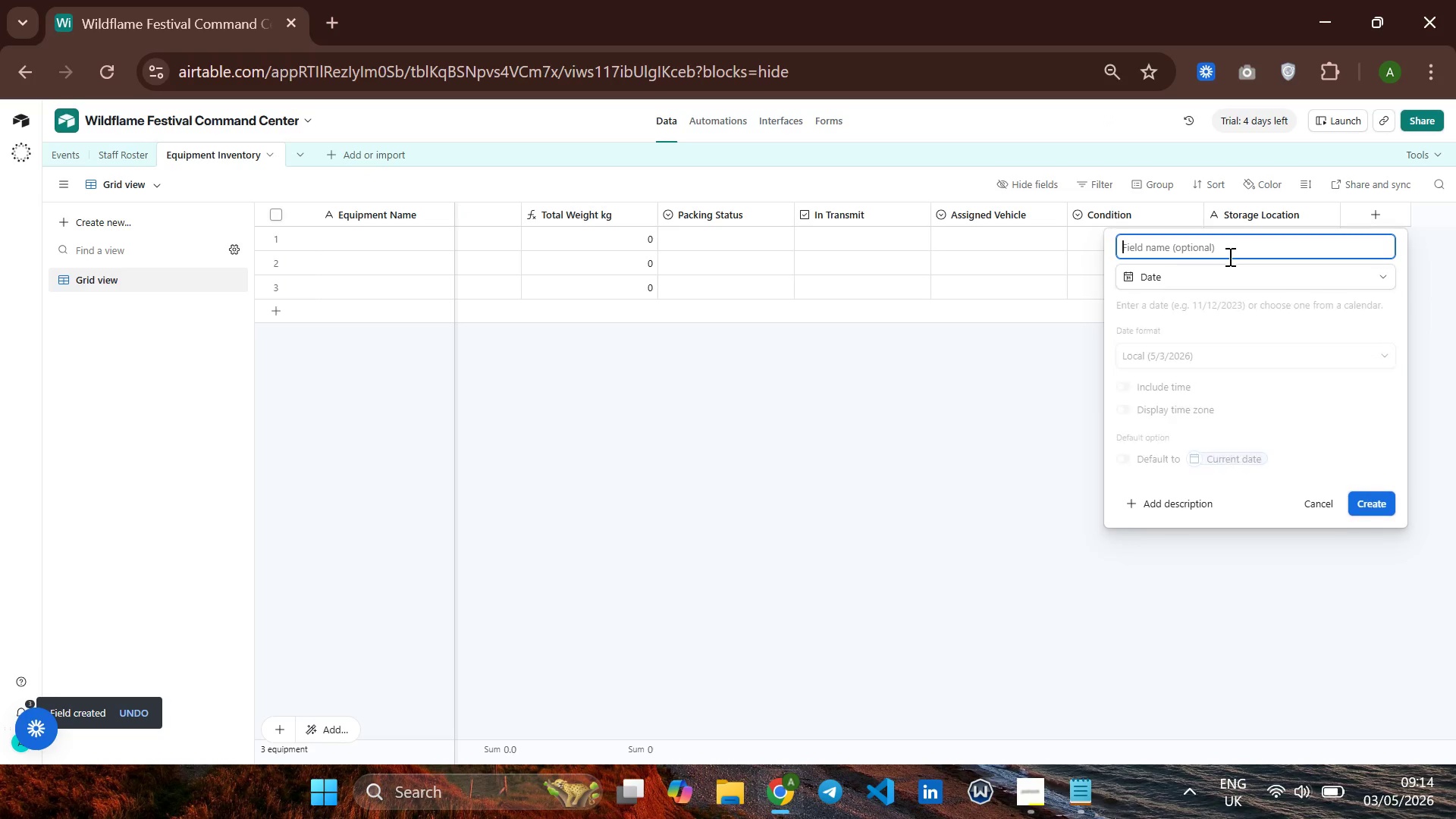 
key(Enter)
 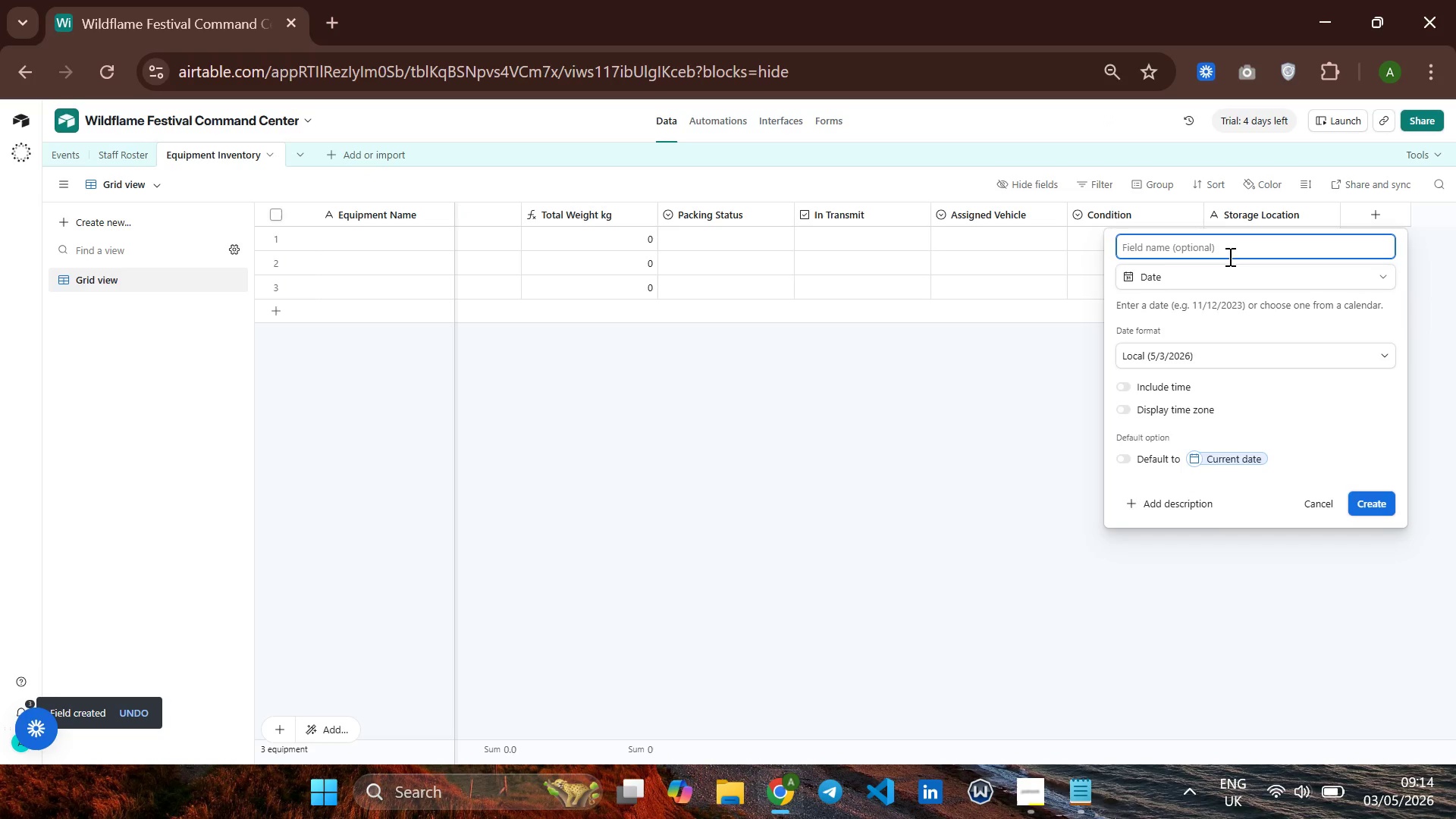 
type(Purchase Date)
 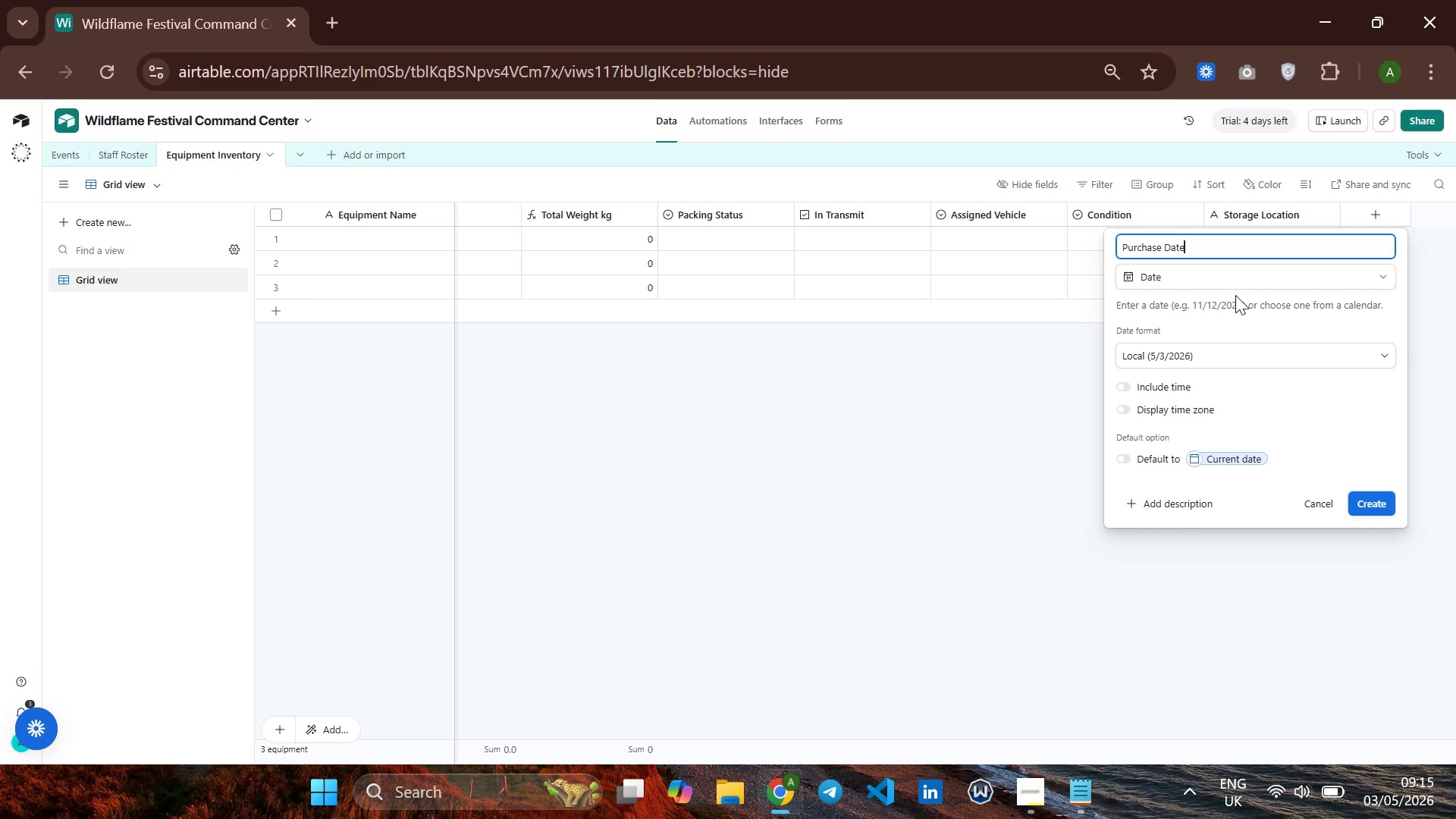 
wait(5.81)
 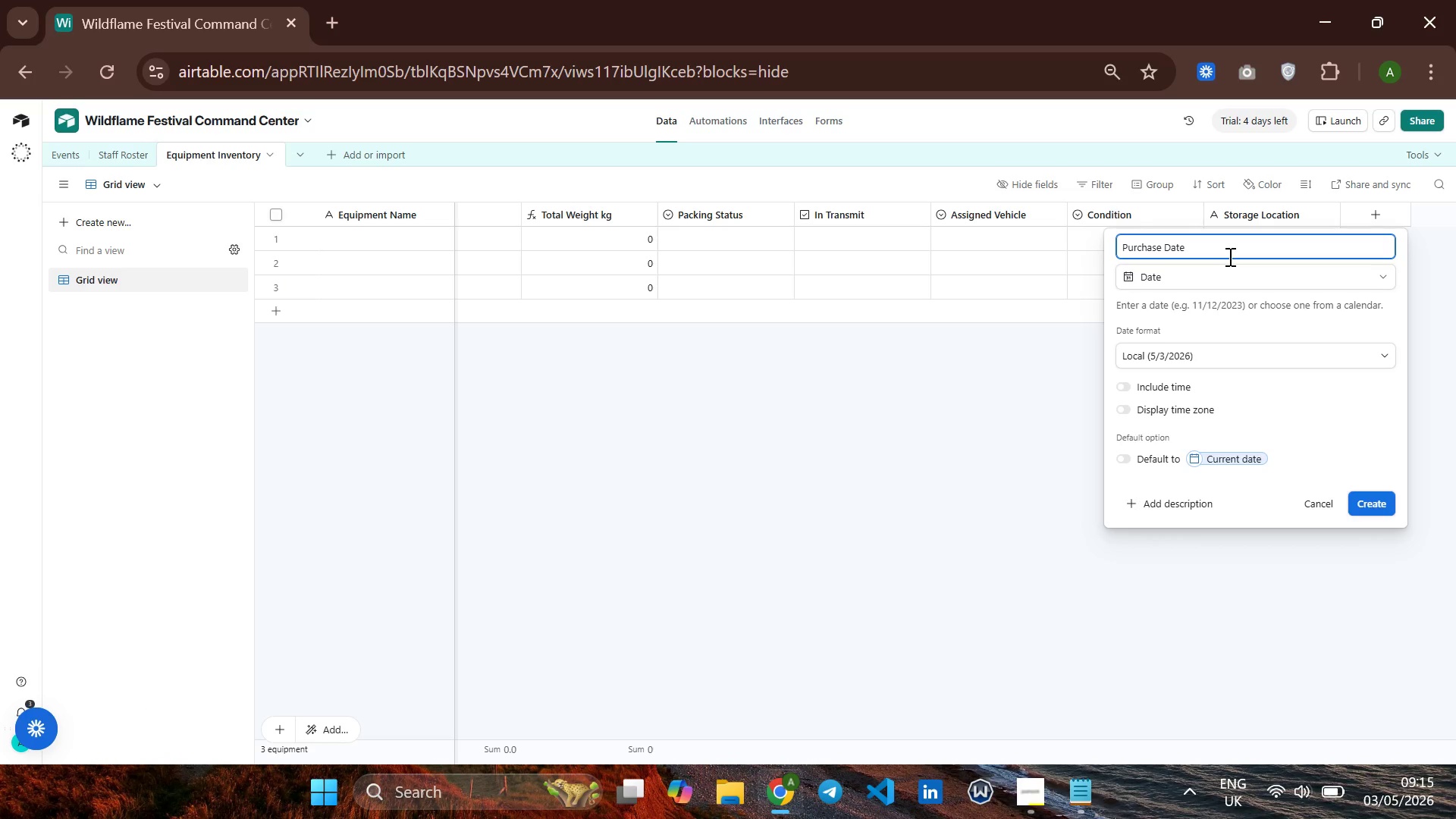 
left_click([1373, 505])
 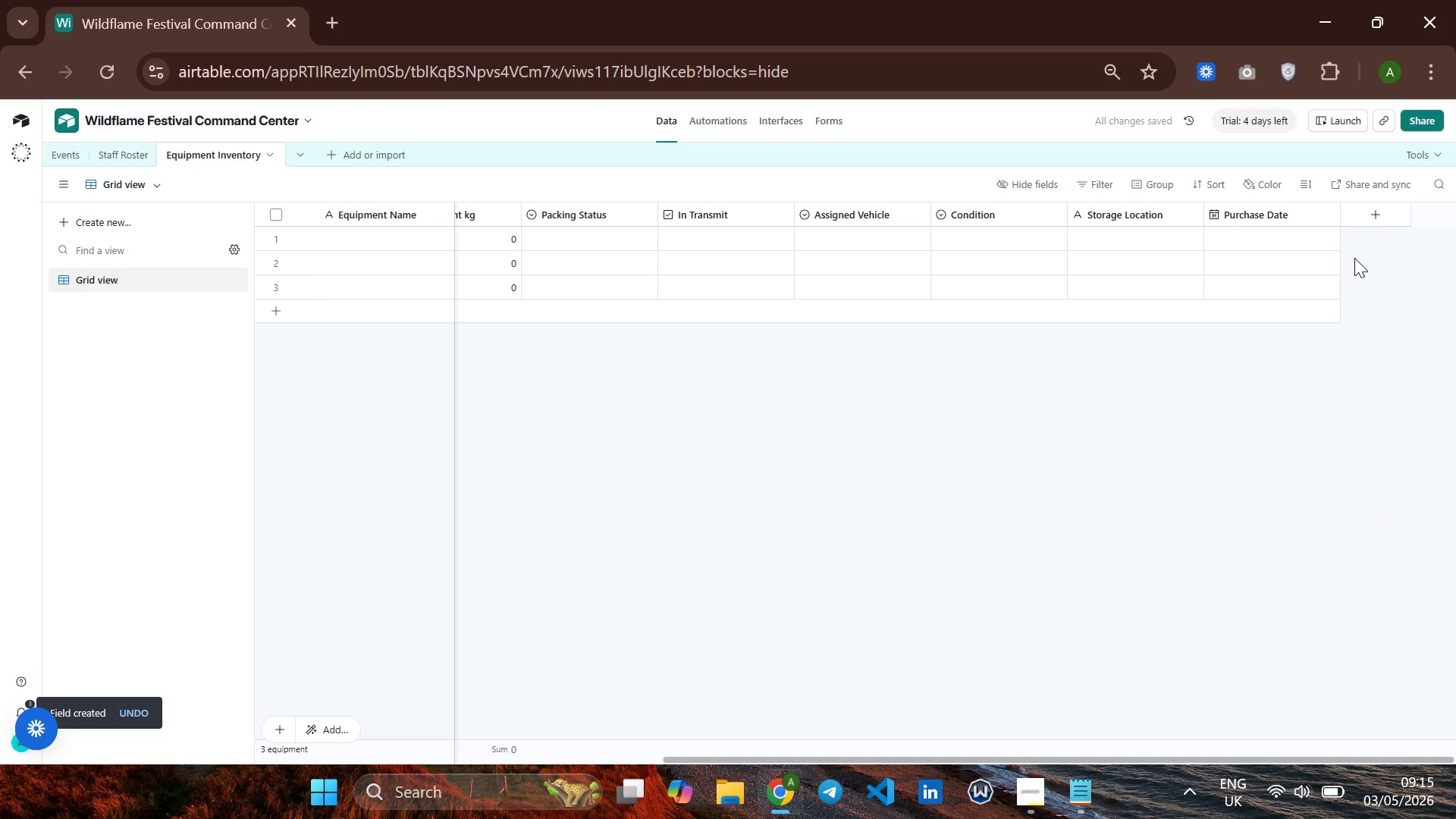 
left_click([1368, 213])
 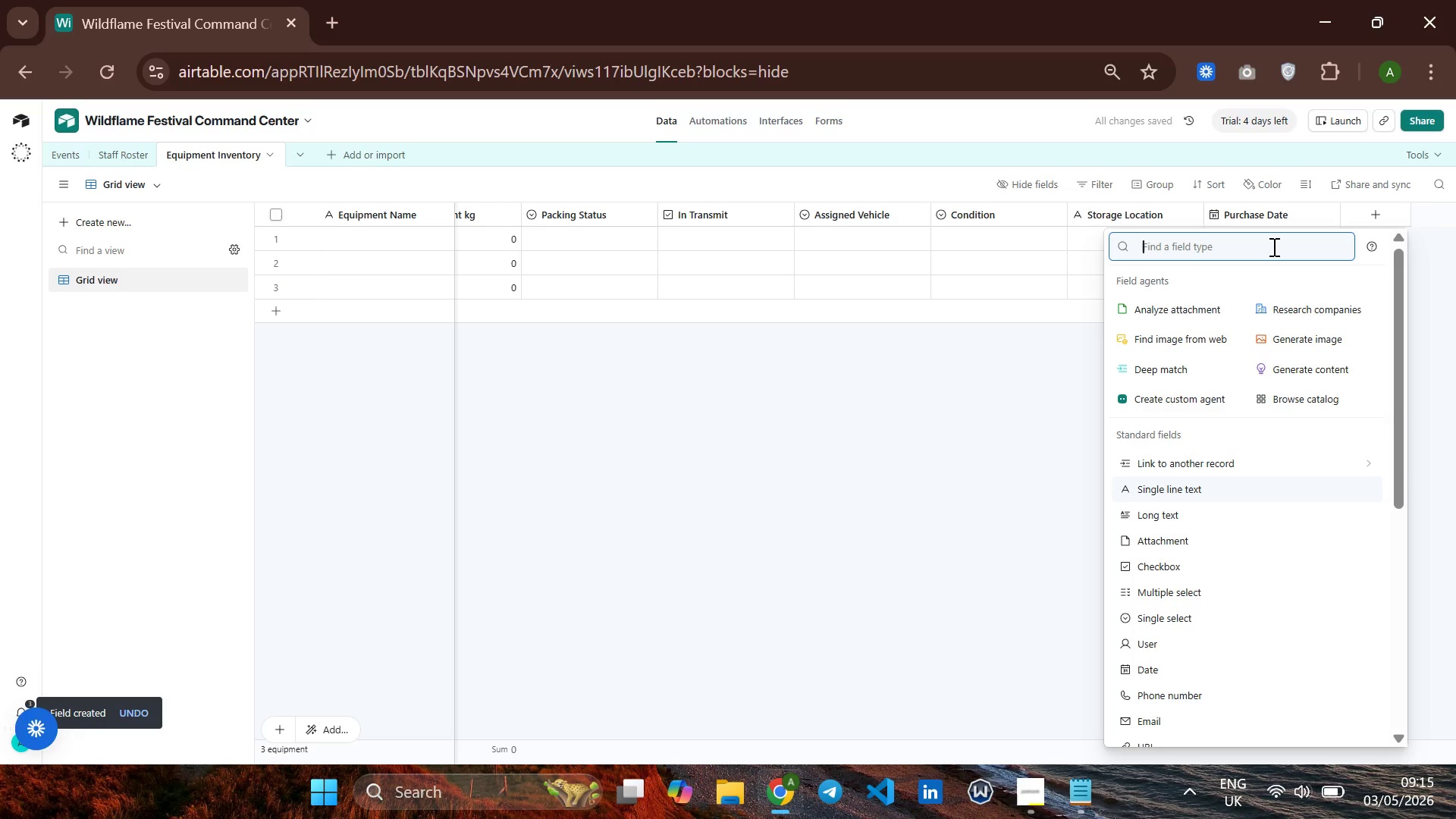 
type(lon)
 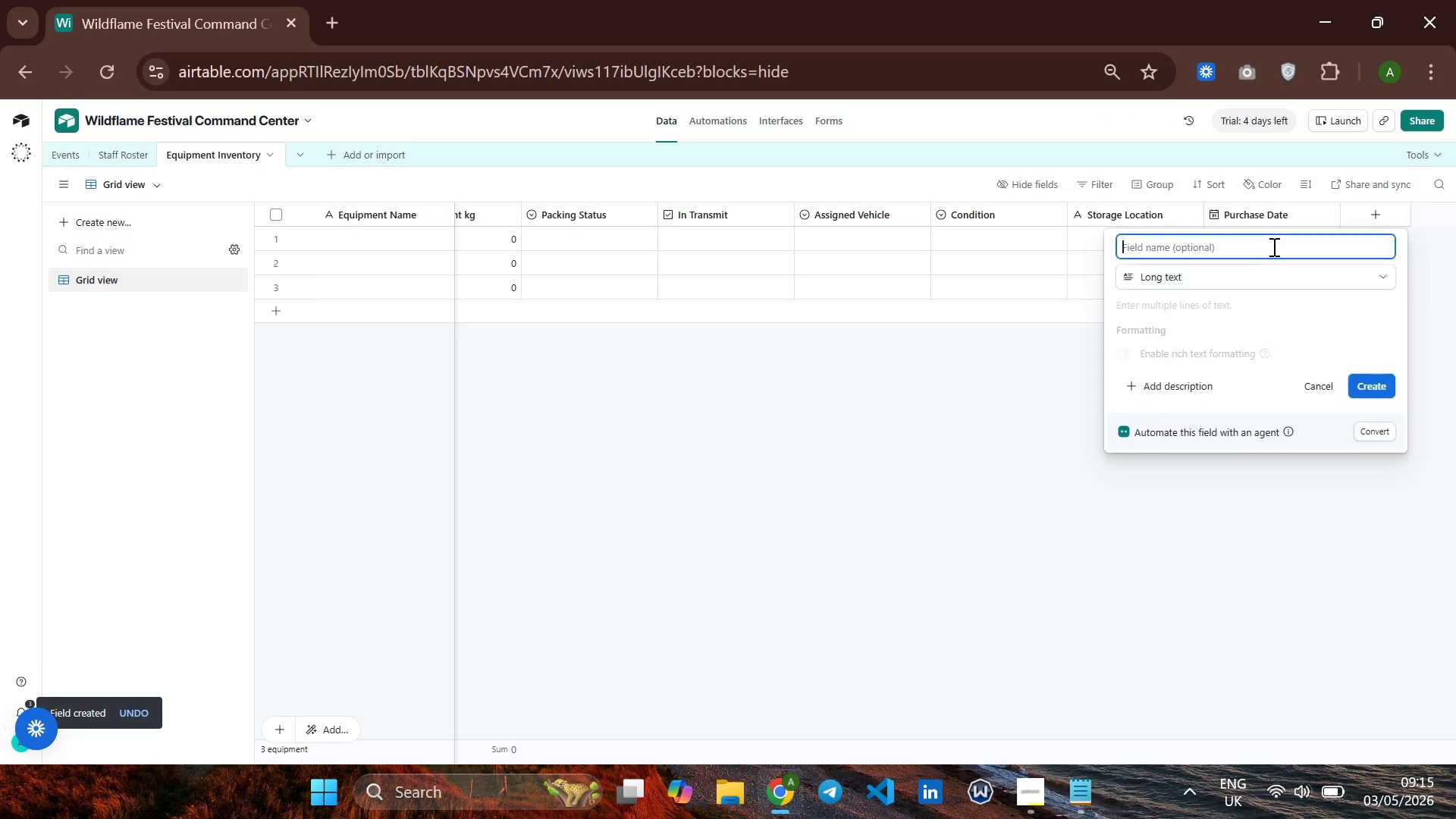 
key(Enter)
 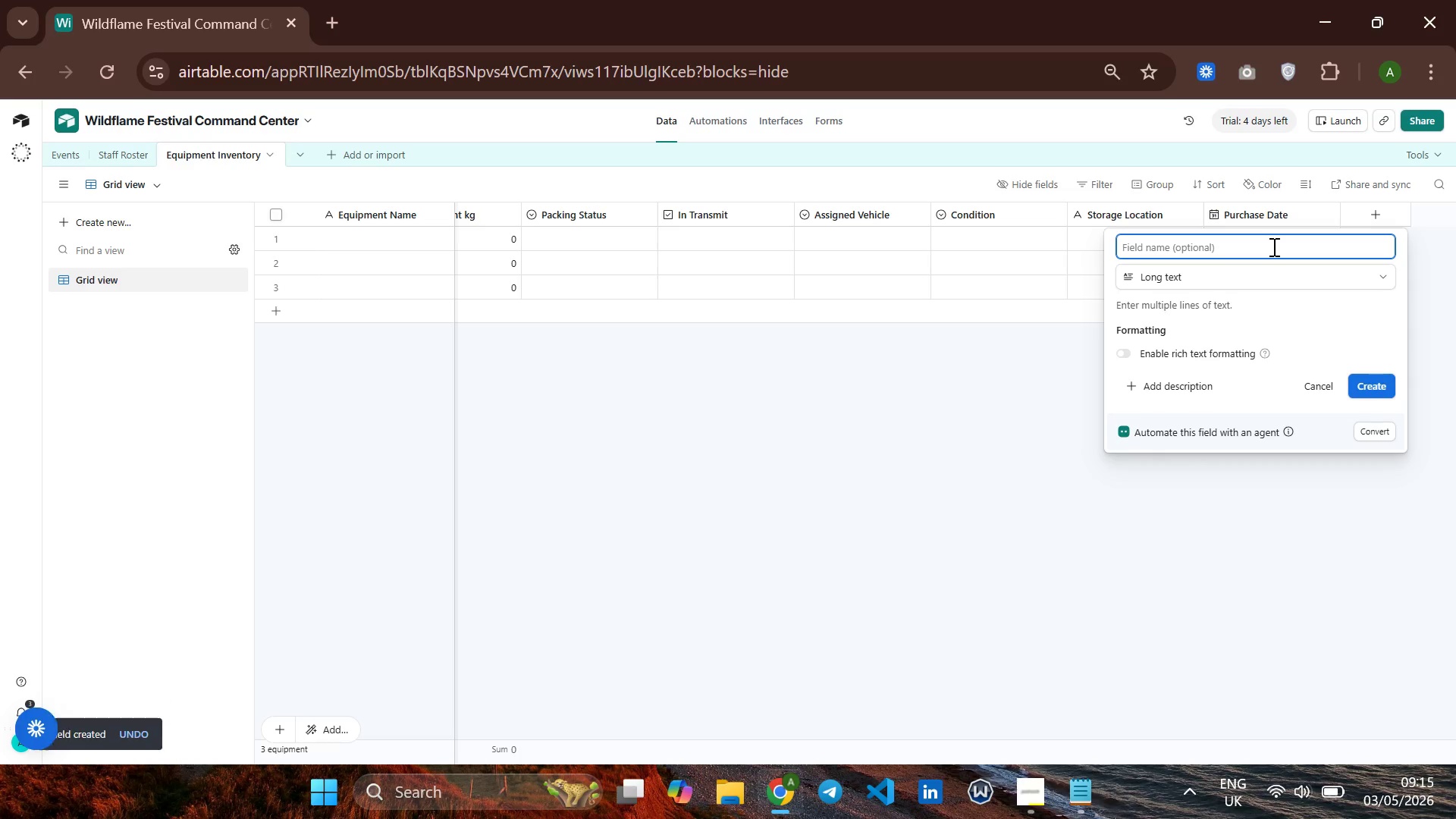 
type(Notes)
 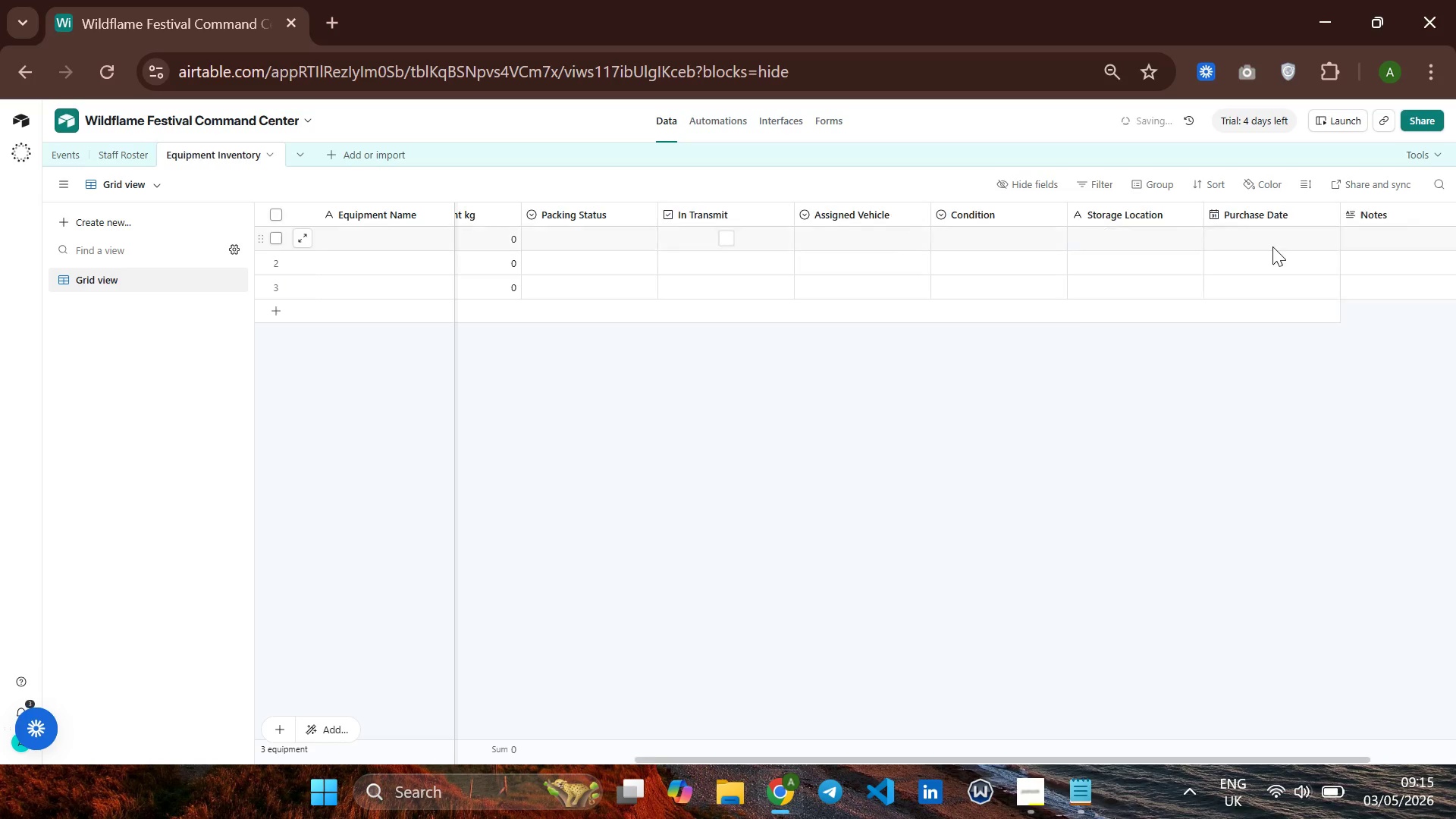 
key(Enter)
 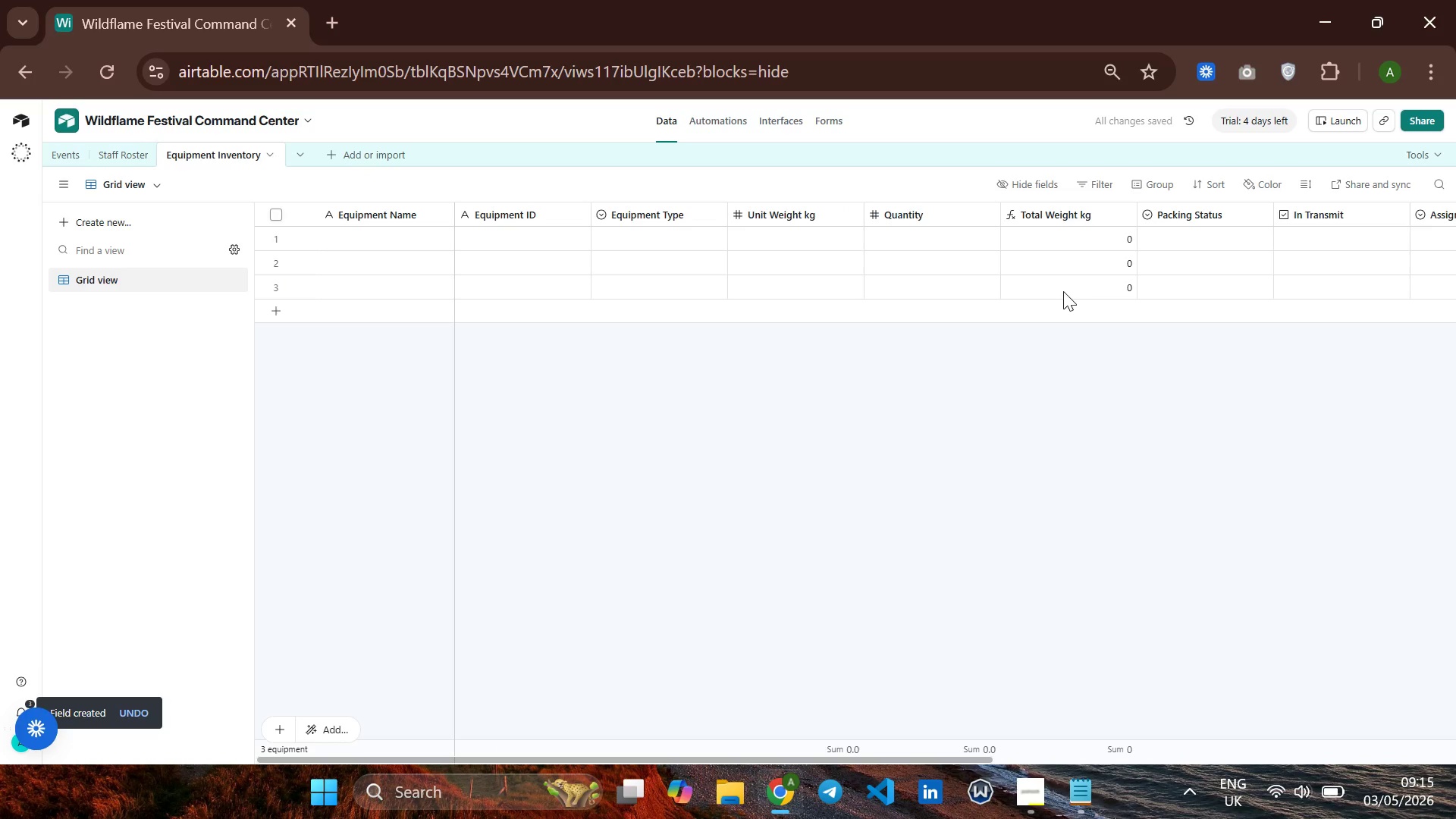 
wait(9.17)
 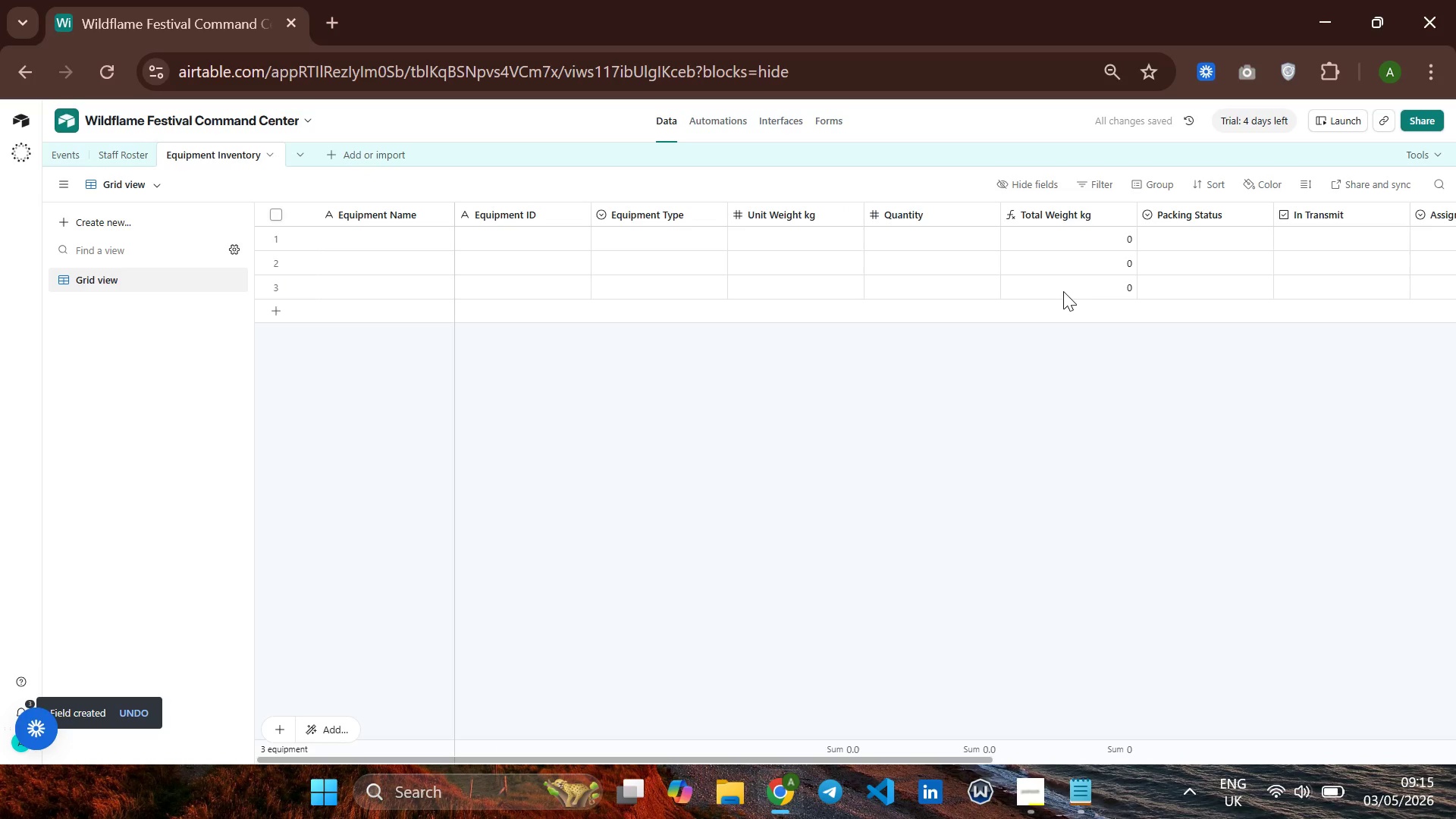 
left_click([376, 243])
 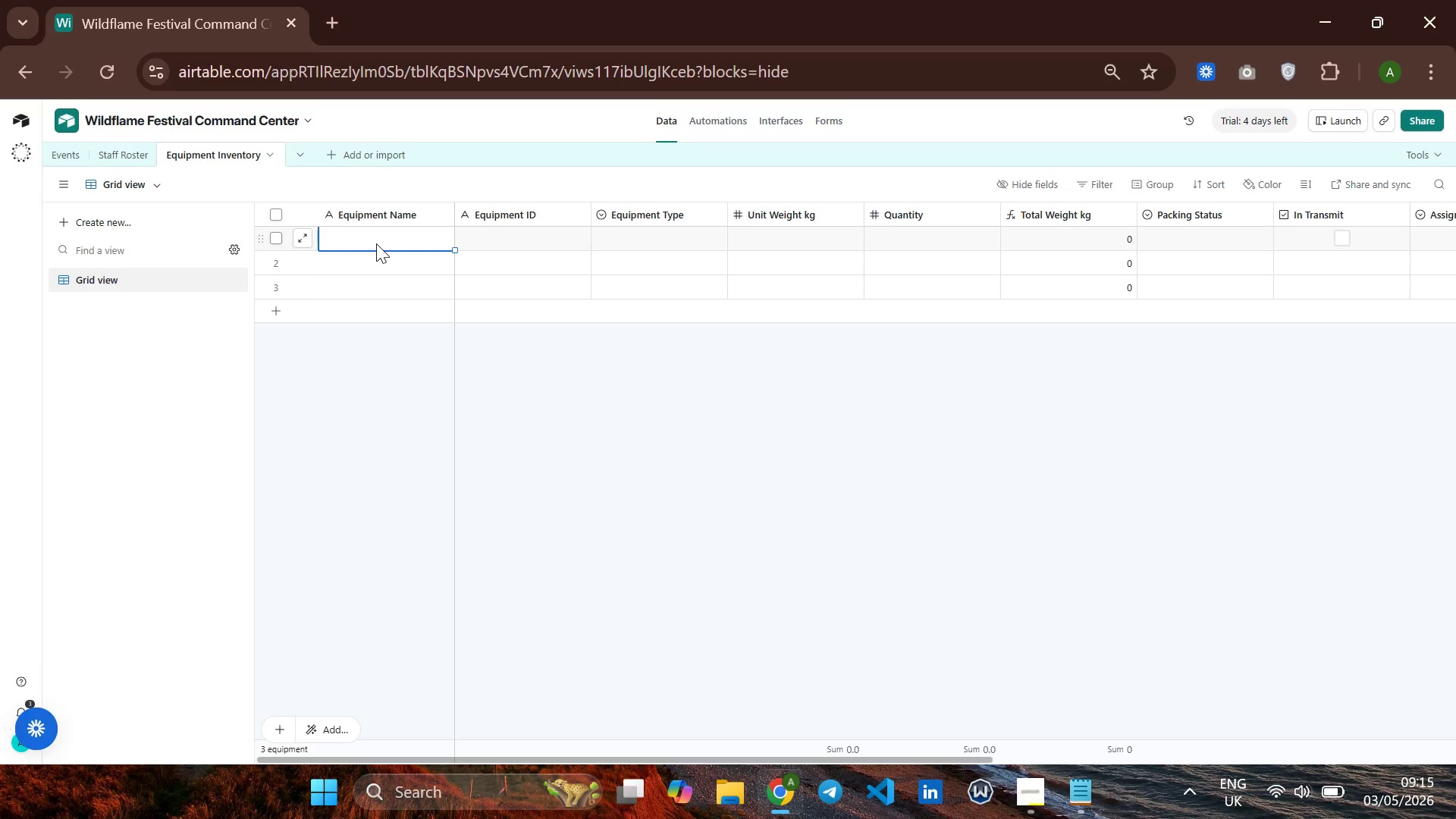 
type(Inf)
 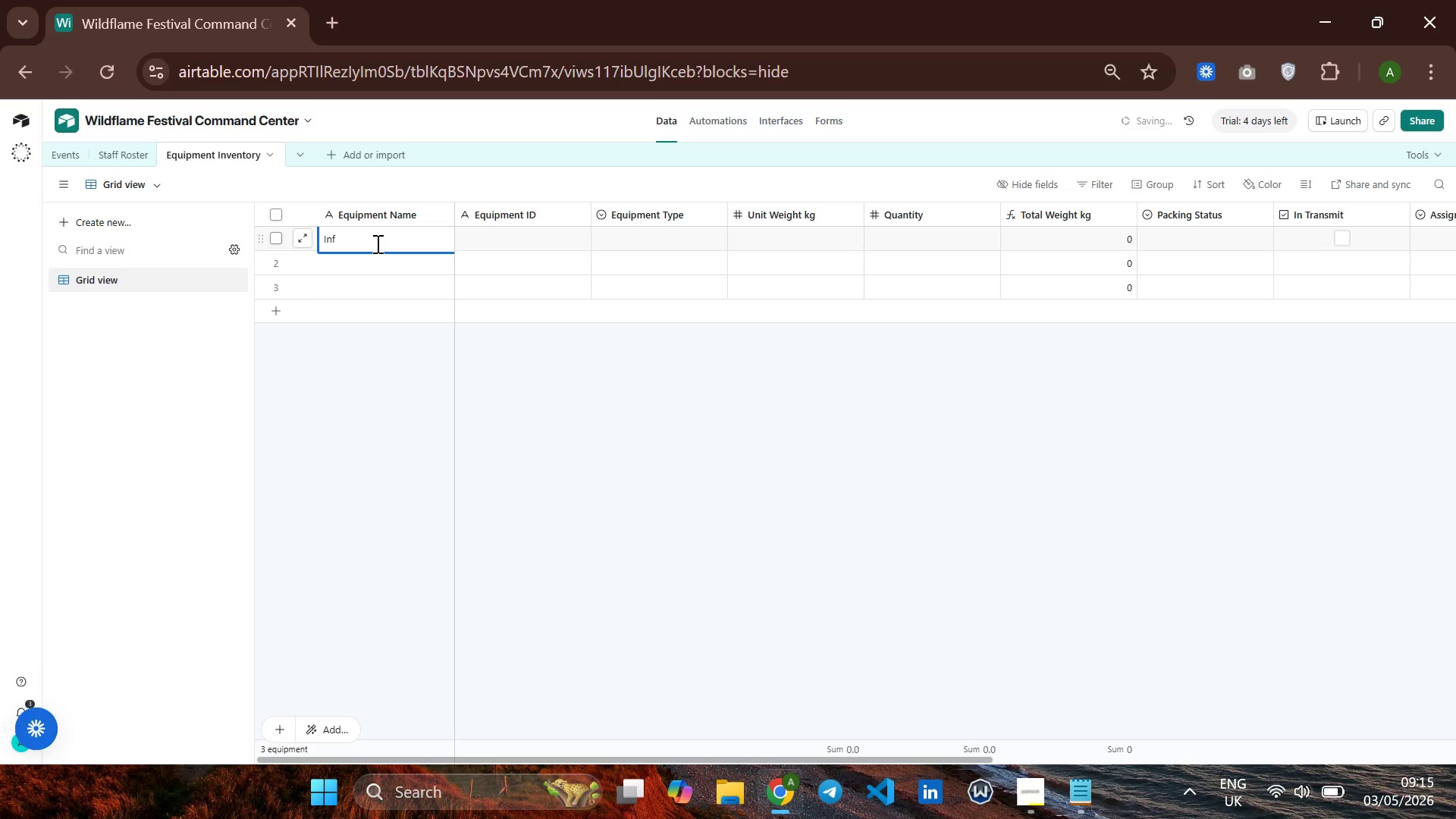 
type(rno)
key(Backspace)
key(Backspace)
key(Backspace)
type(erno LX)
key(Backspace)
key(Backspace)
type(XL  Grill)
 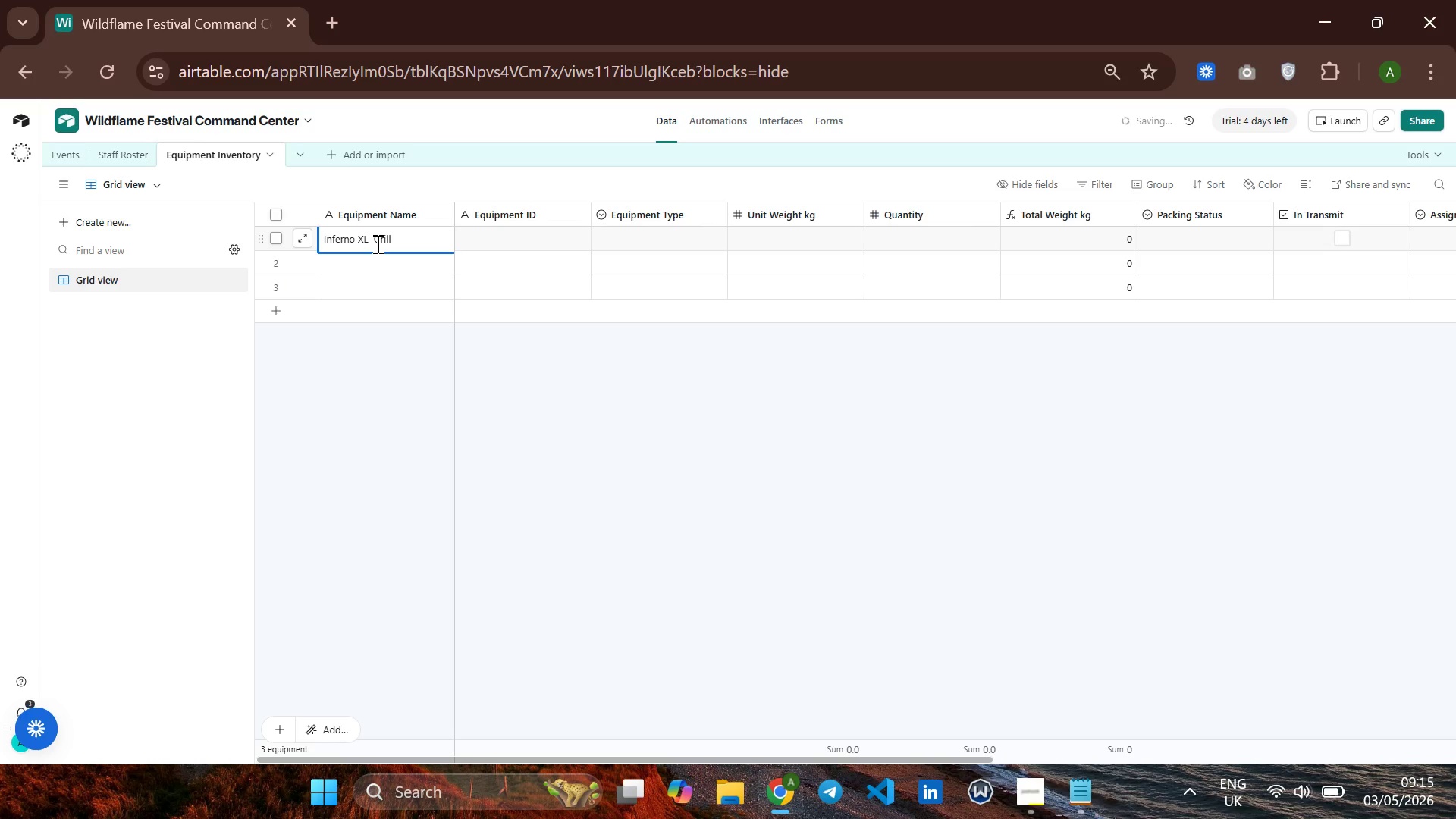 
key(Enter)
 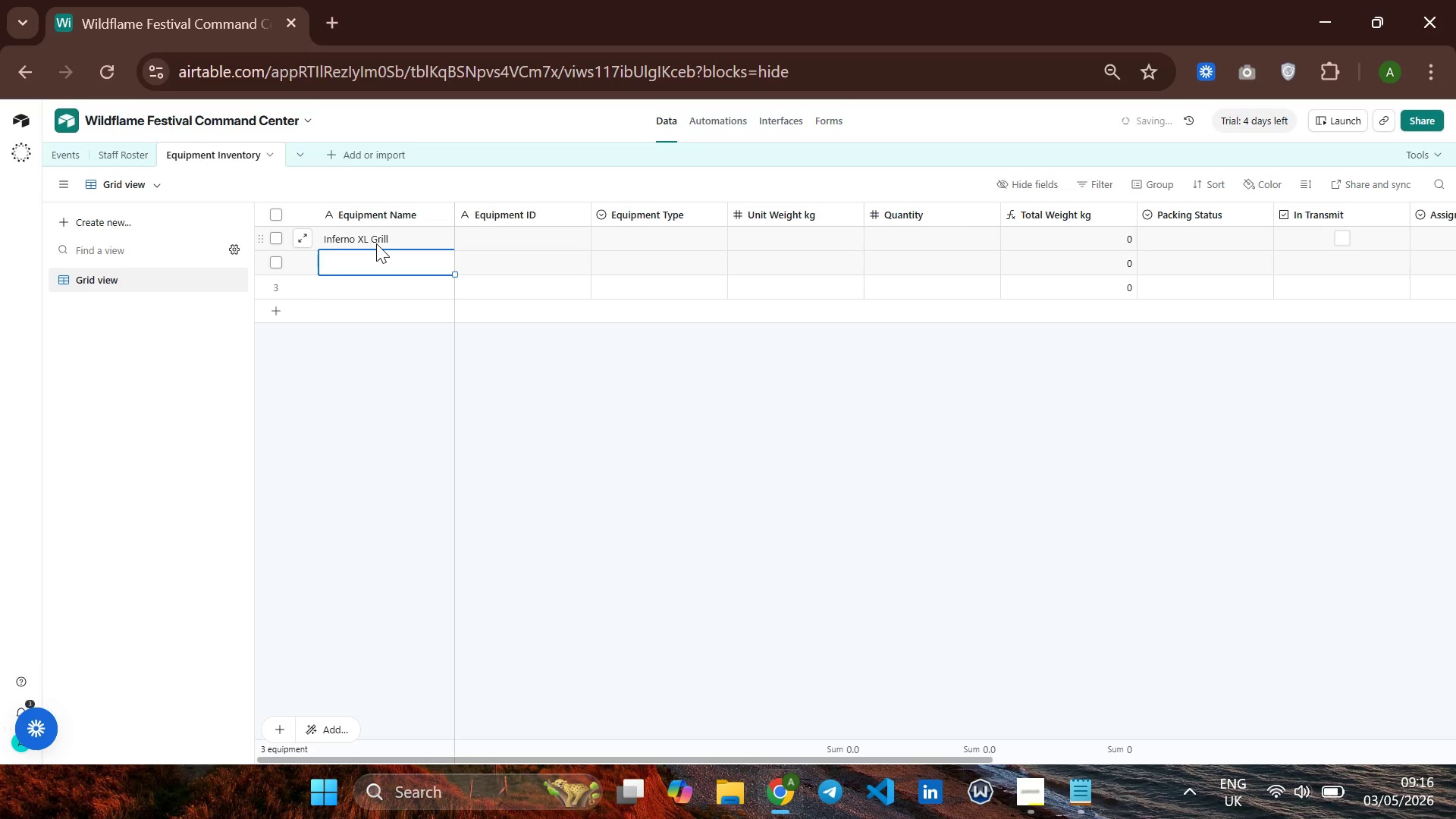 
type(Arctiv)
key(Backspace)
type(c Pro Coller)
key(Backspace)
key(Backspace)
 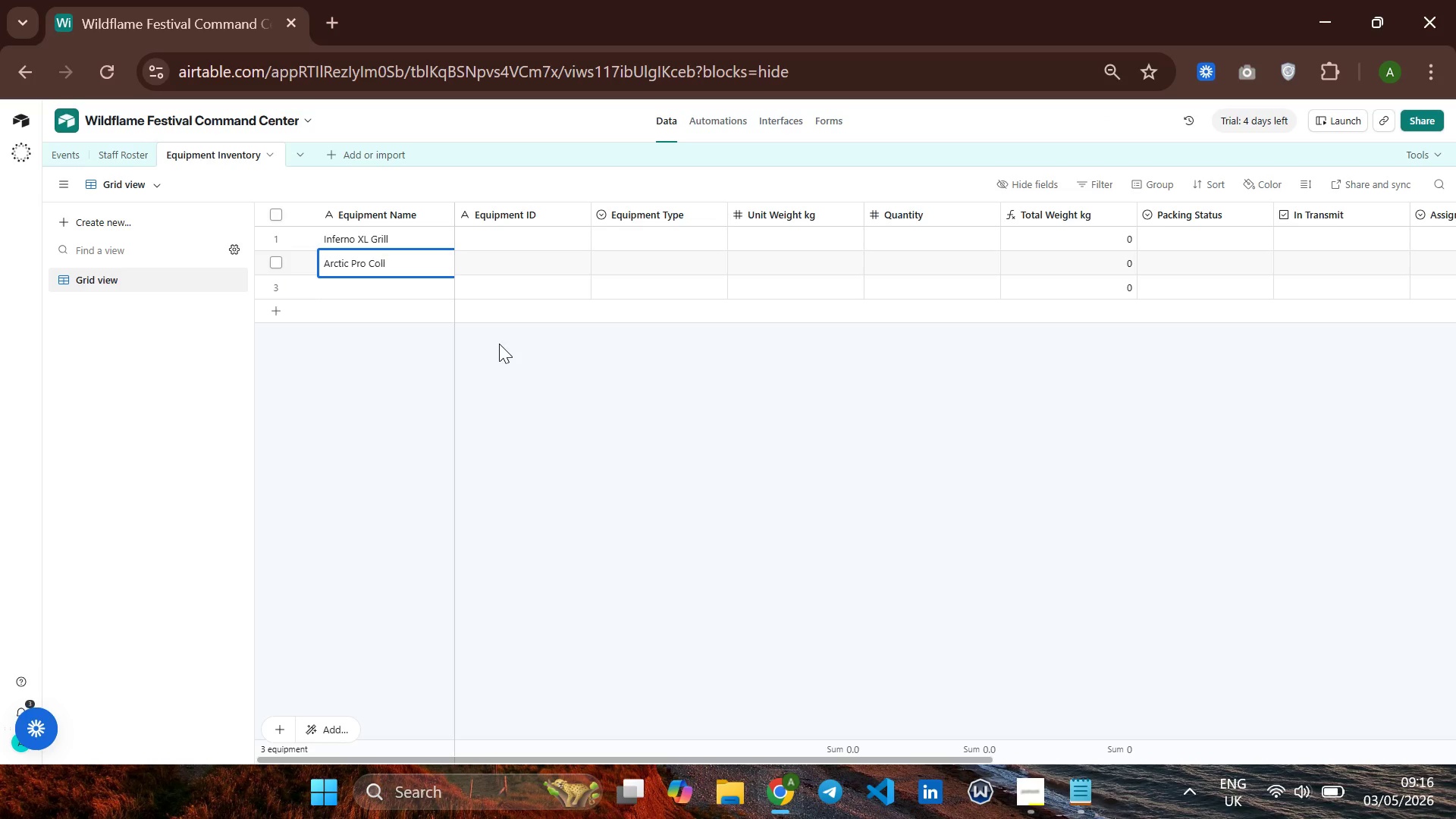 
key(Backspace)
key(Backspace)
type(oler)
 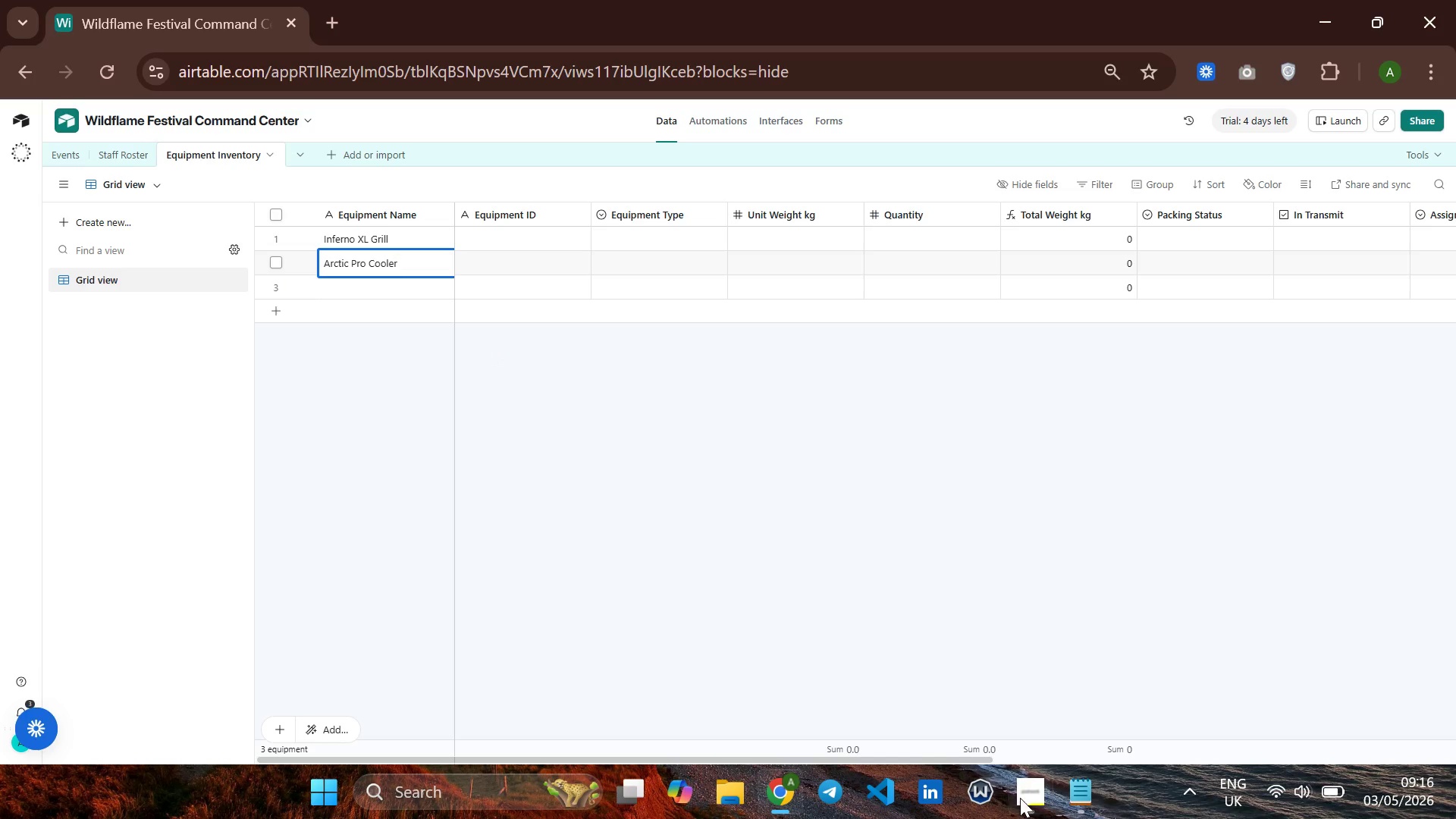 
left_click([1021, 796])